 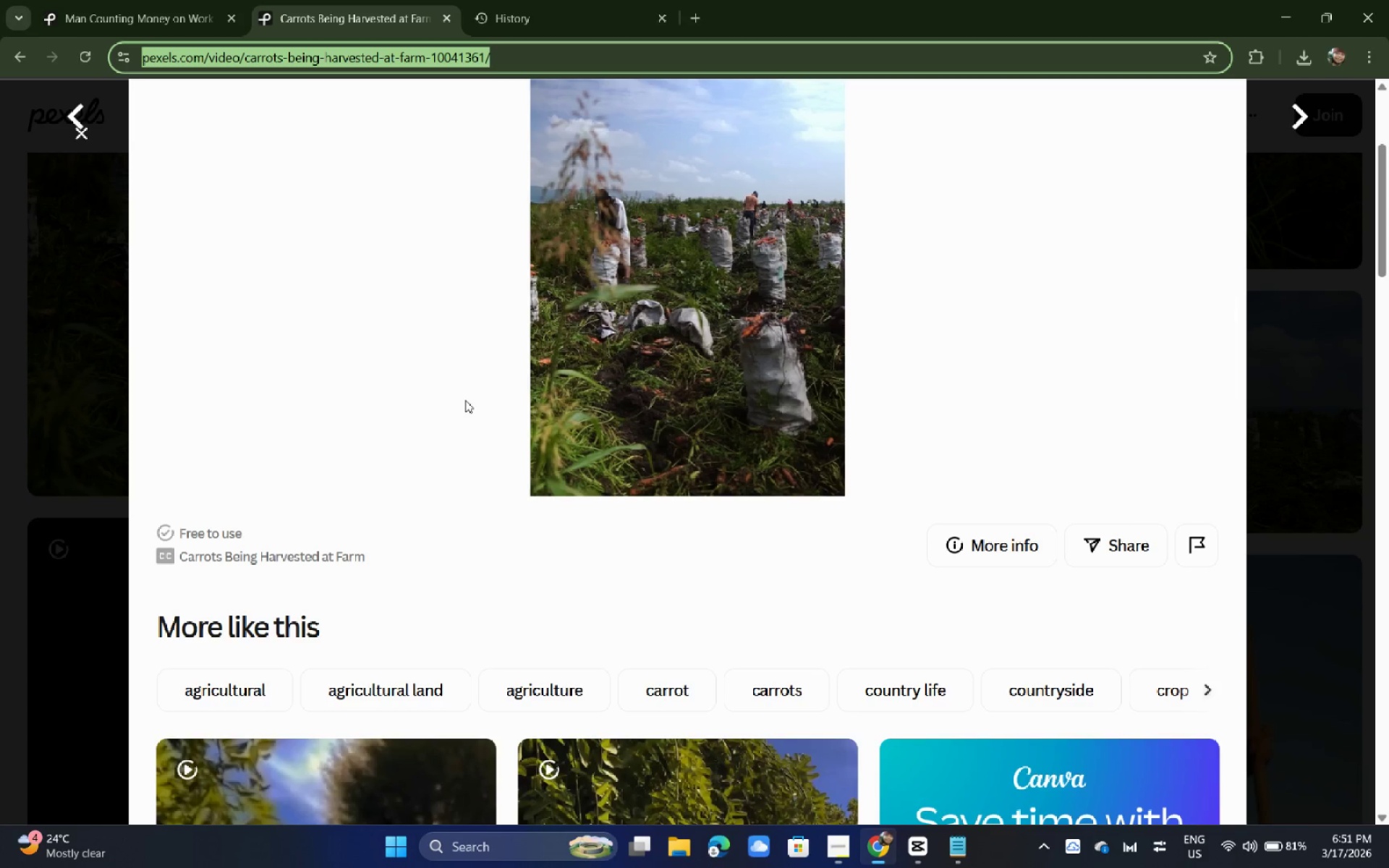 
scroll: coordinate [802, 425], scroll_direction: up, amount: 6.0
 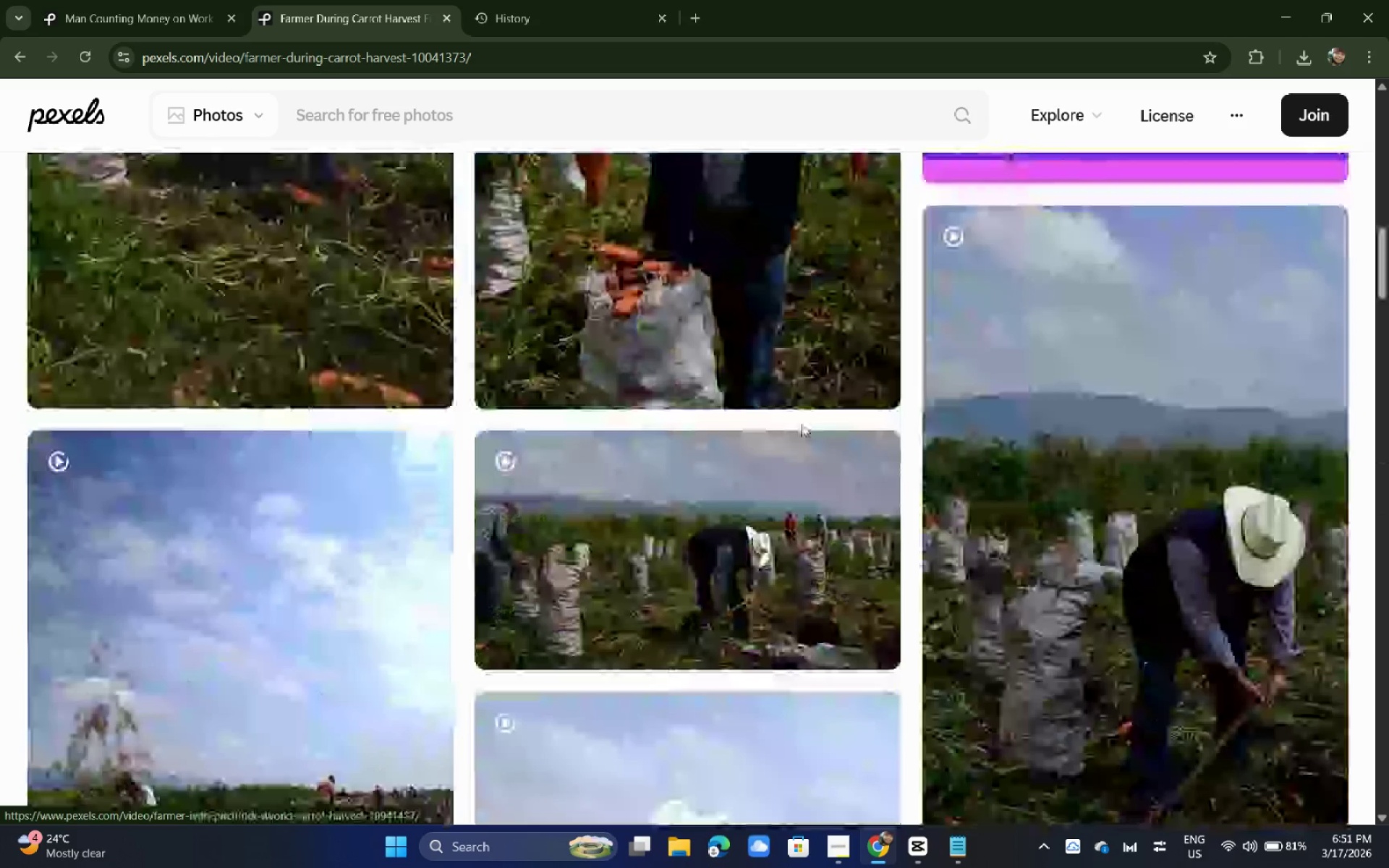 
left_click([681, 508])
 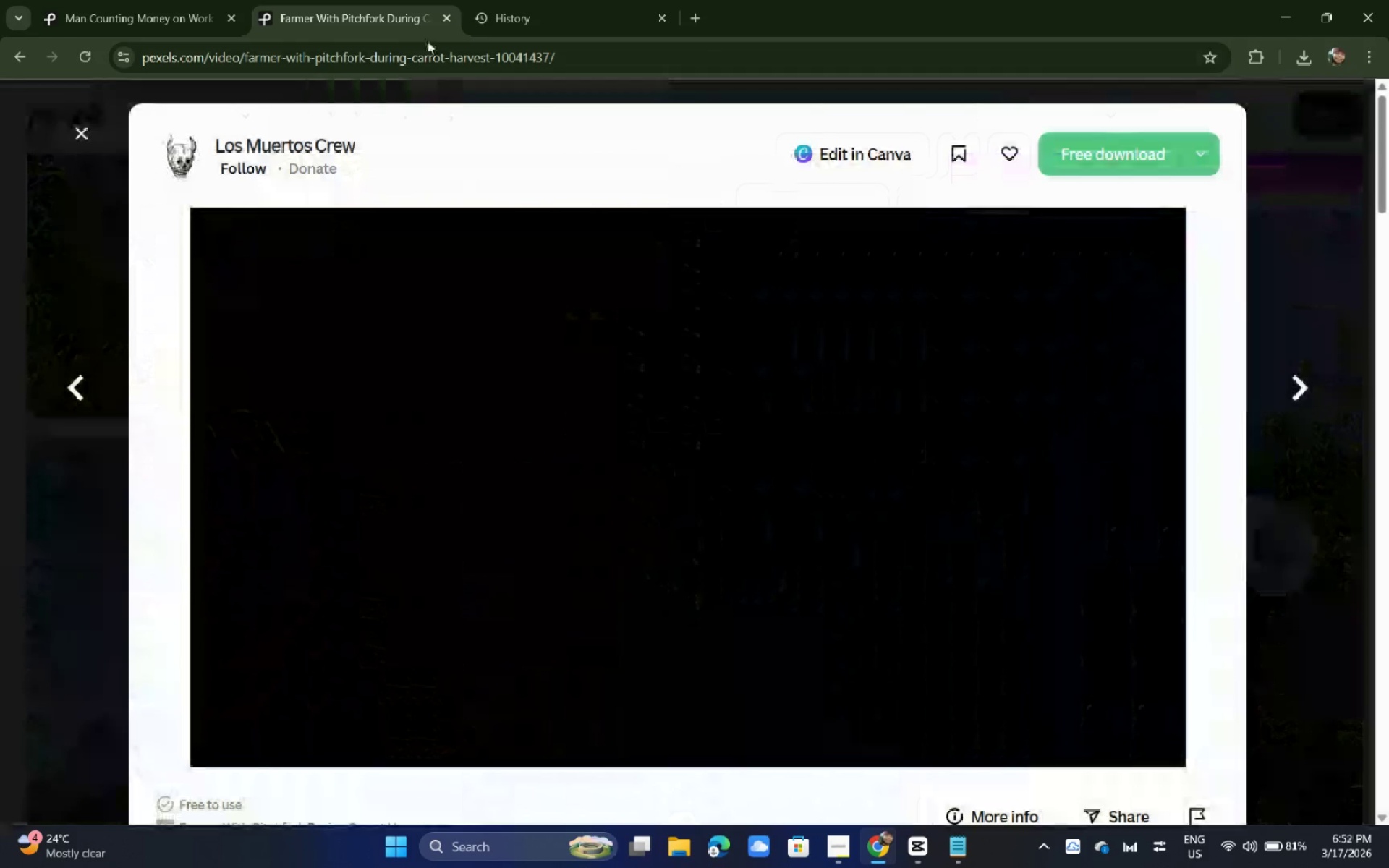 
double_click([431, 51])
 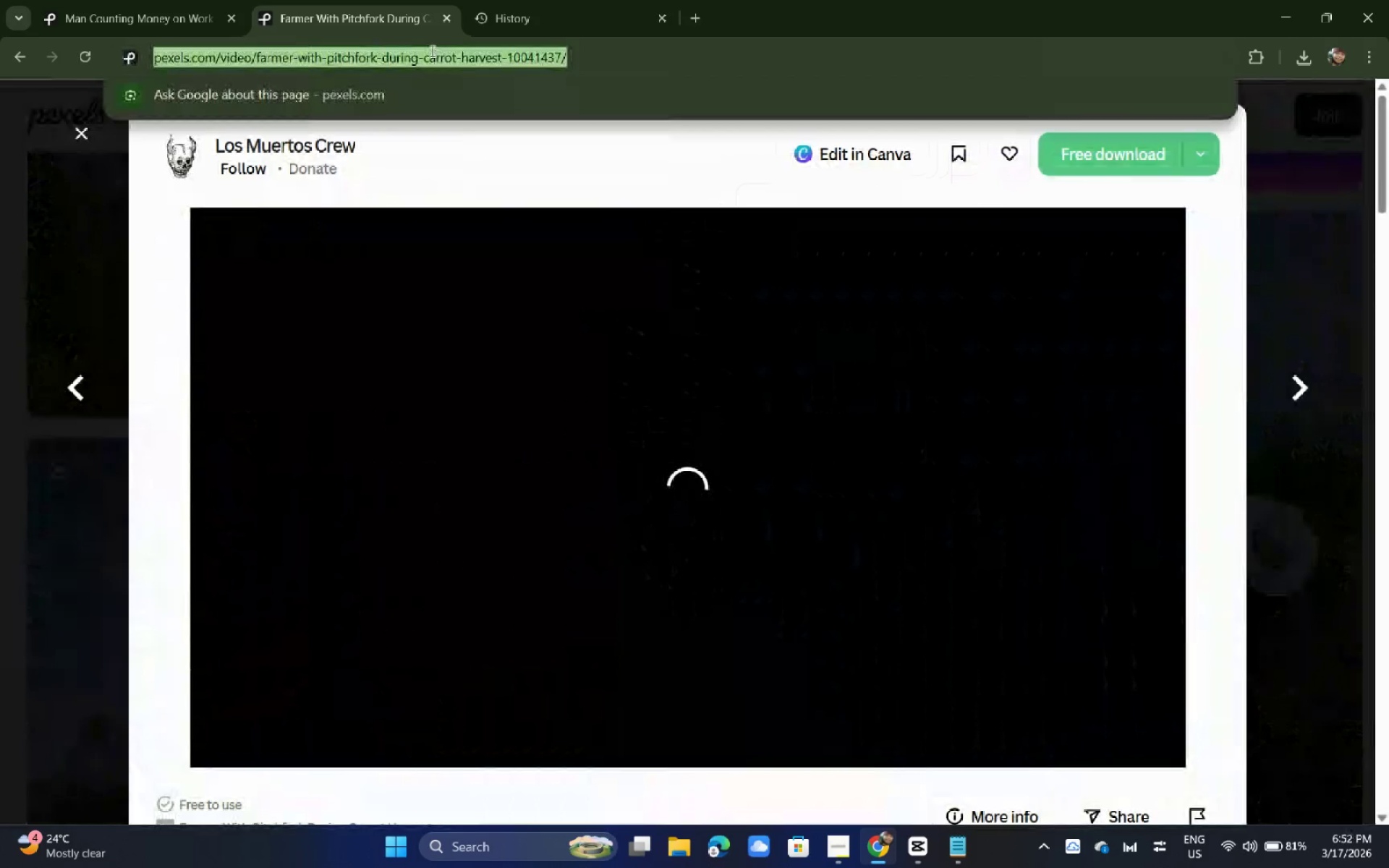 
key(Control+ControlLeft)
 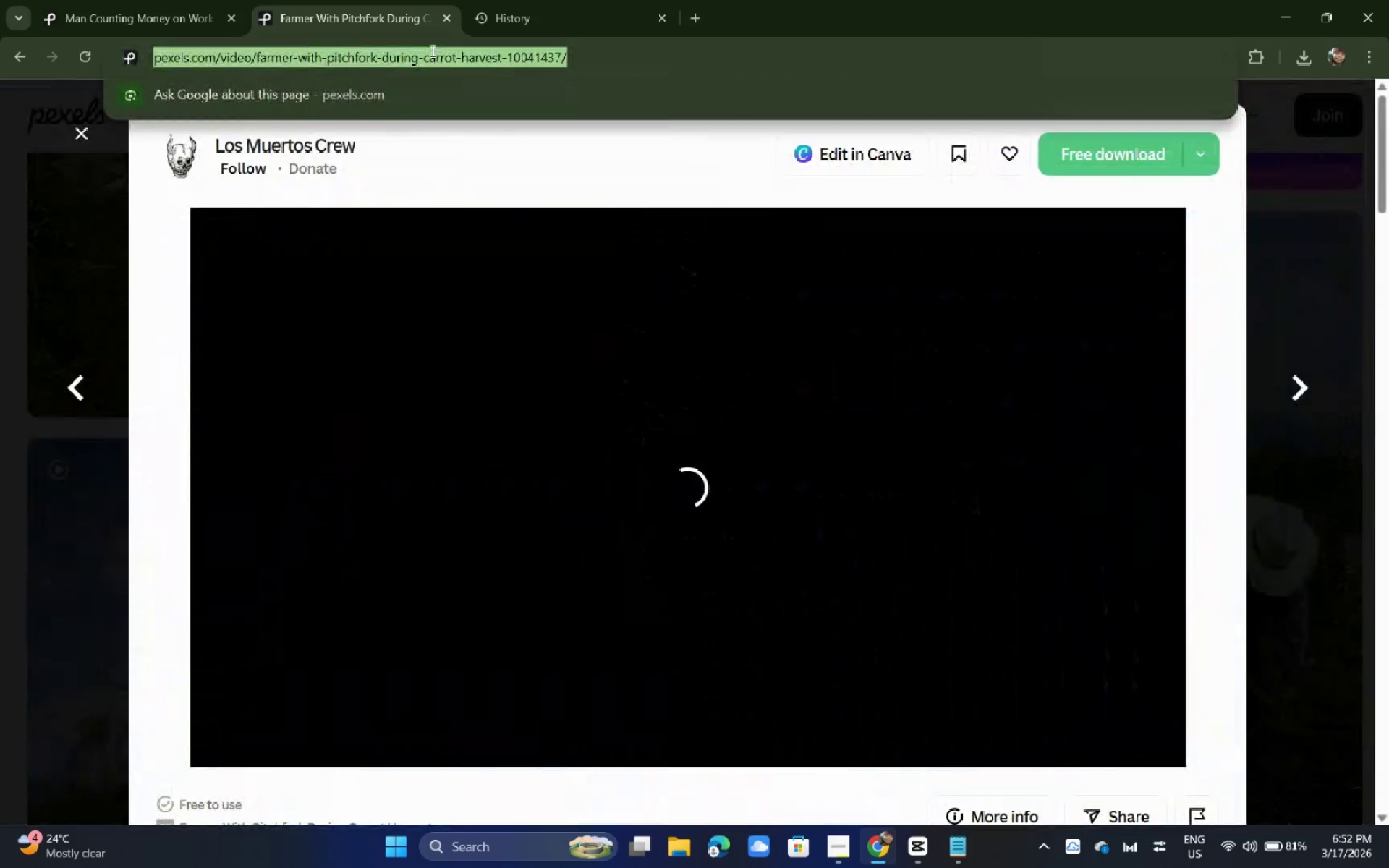 
key(Control+C)
 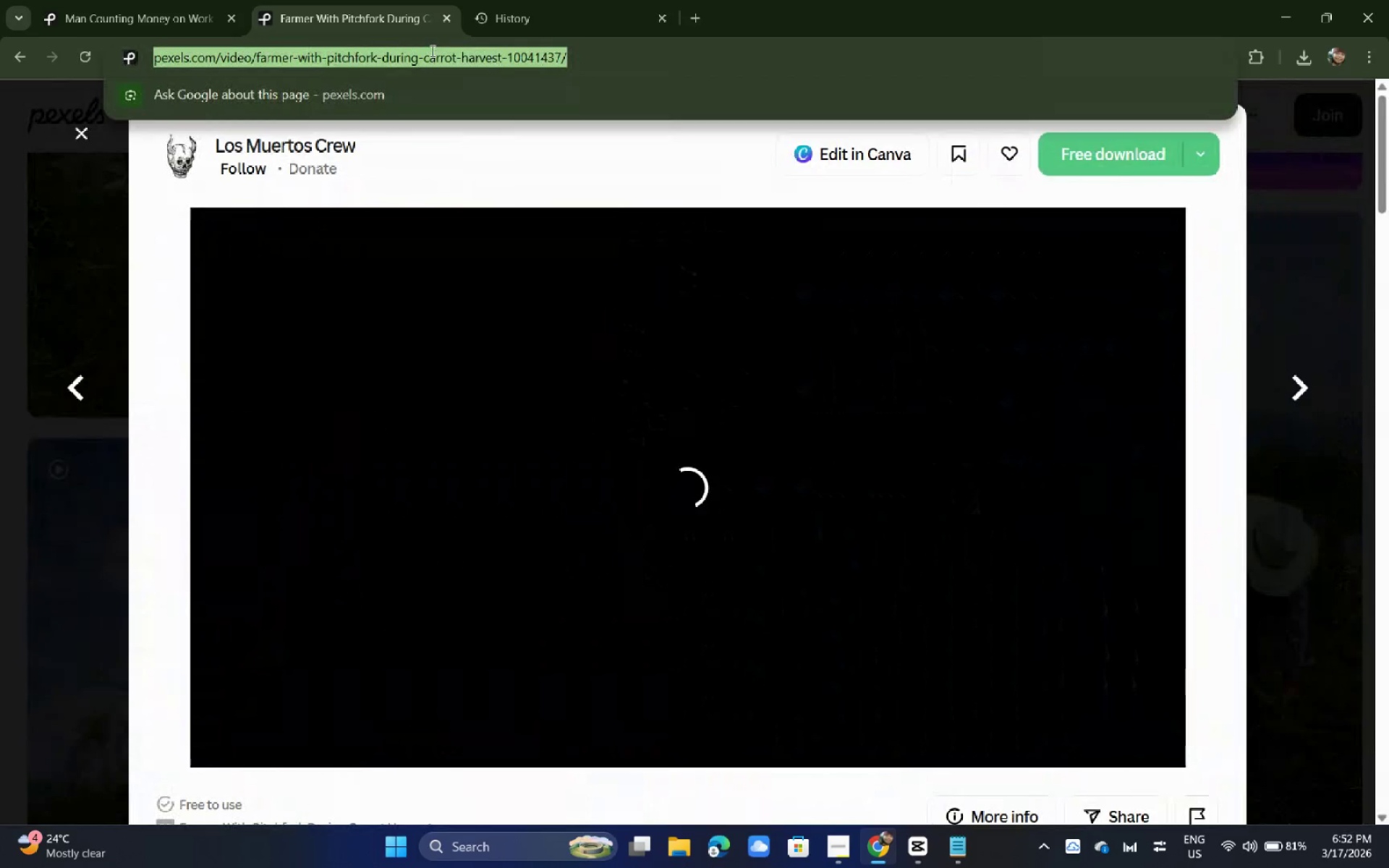 
key(Alt+AltLeft)
 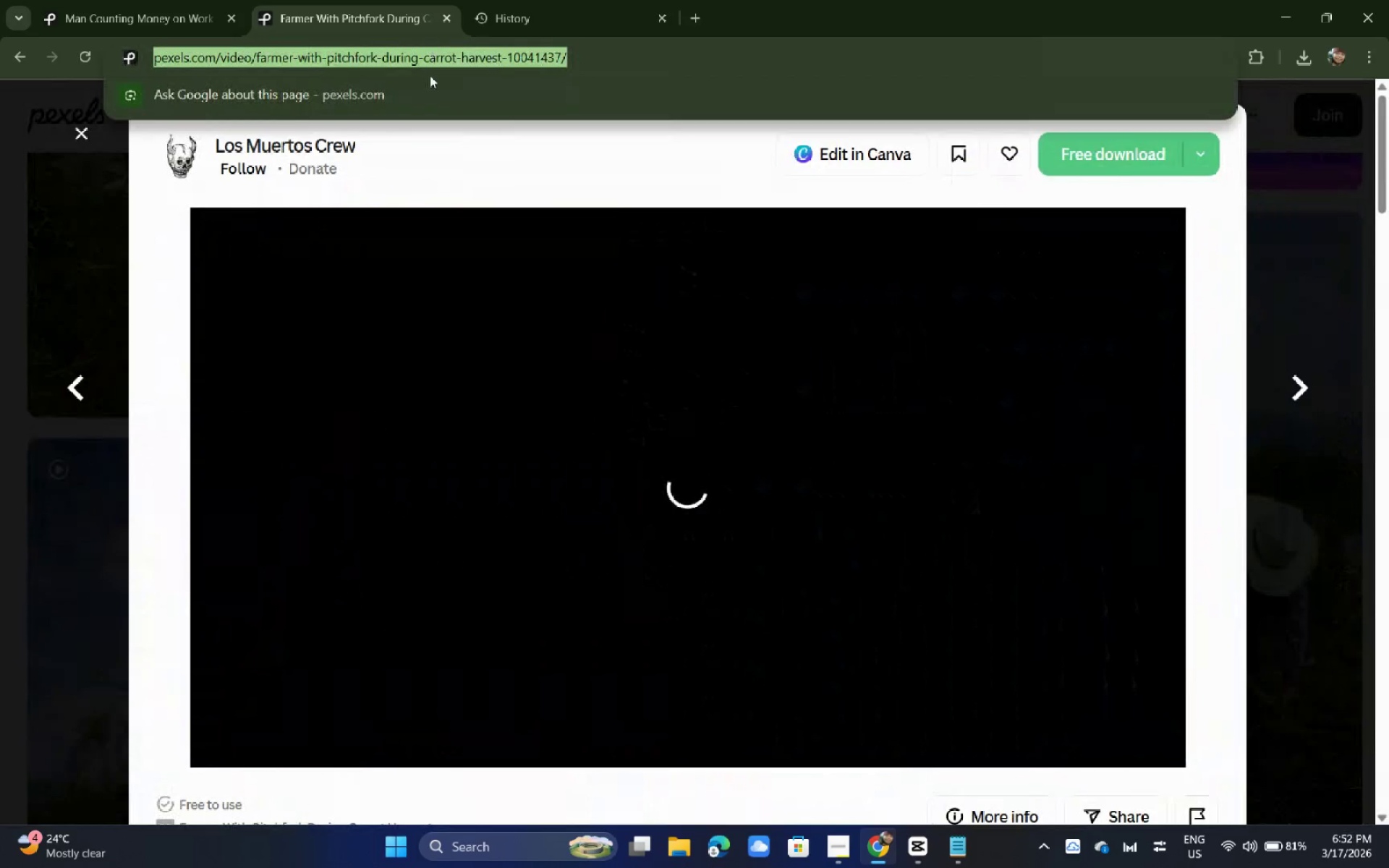 
key(Alt+Tab)
 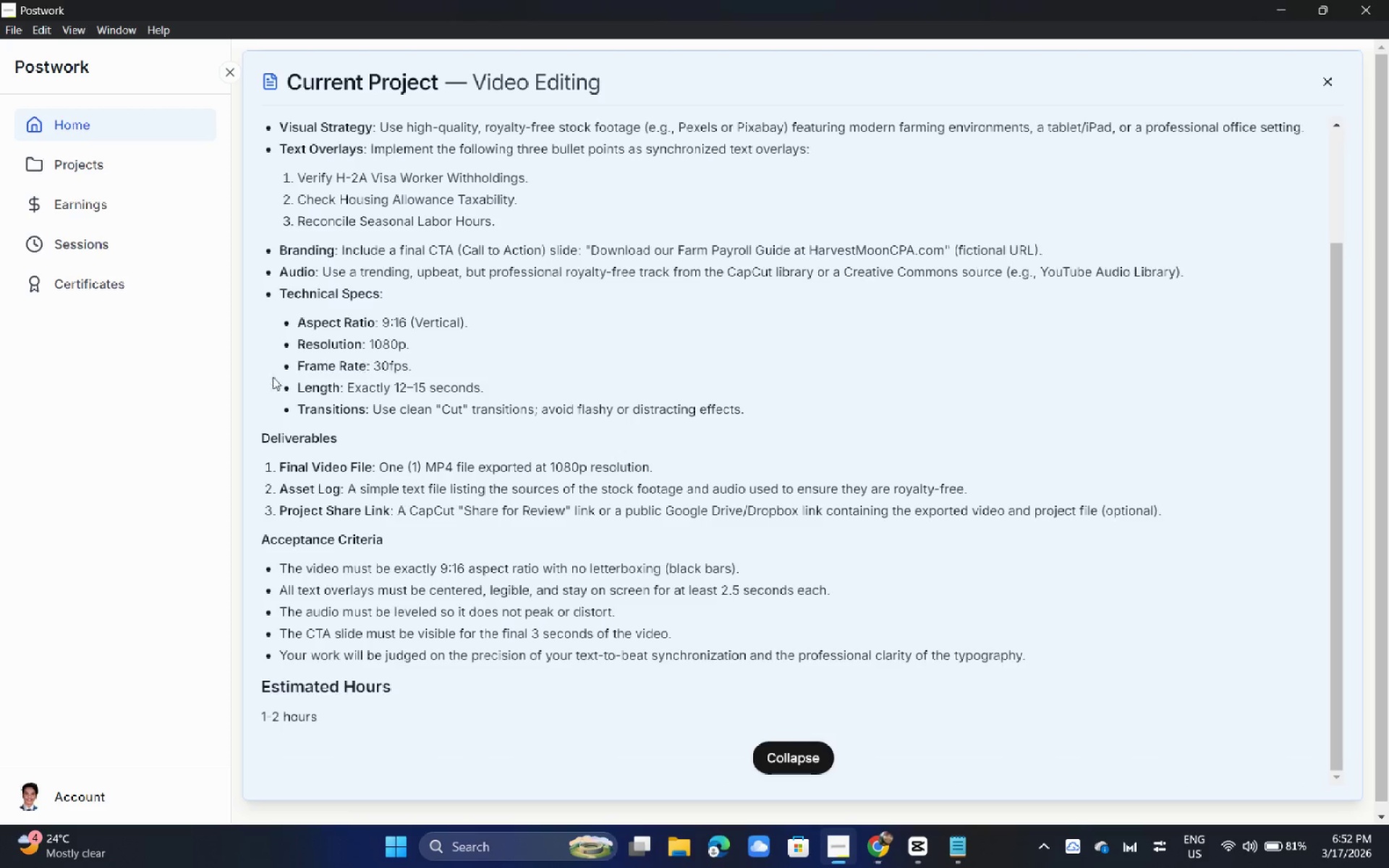 
key(Alt+Tab)
 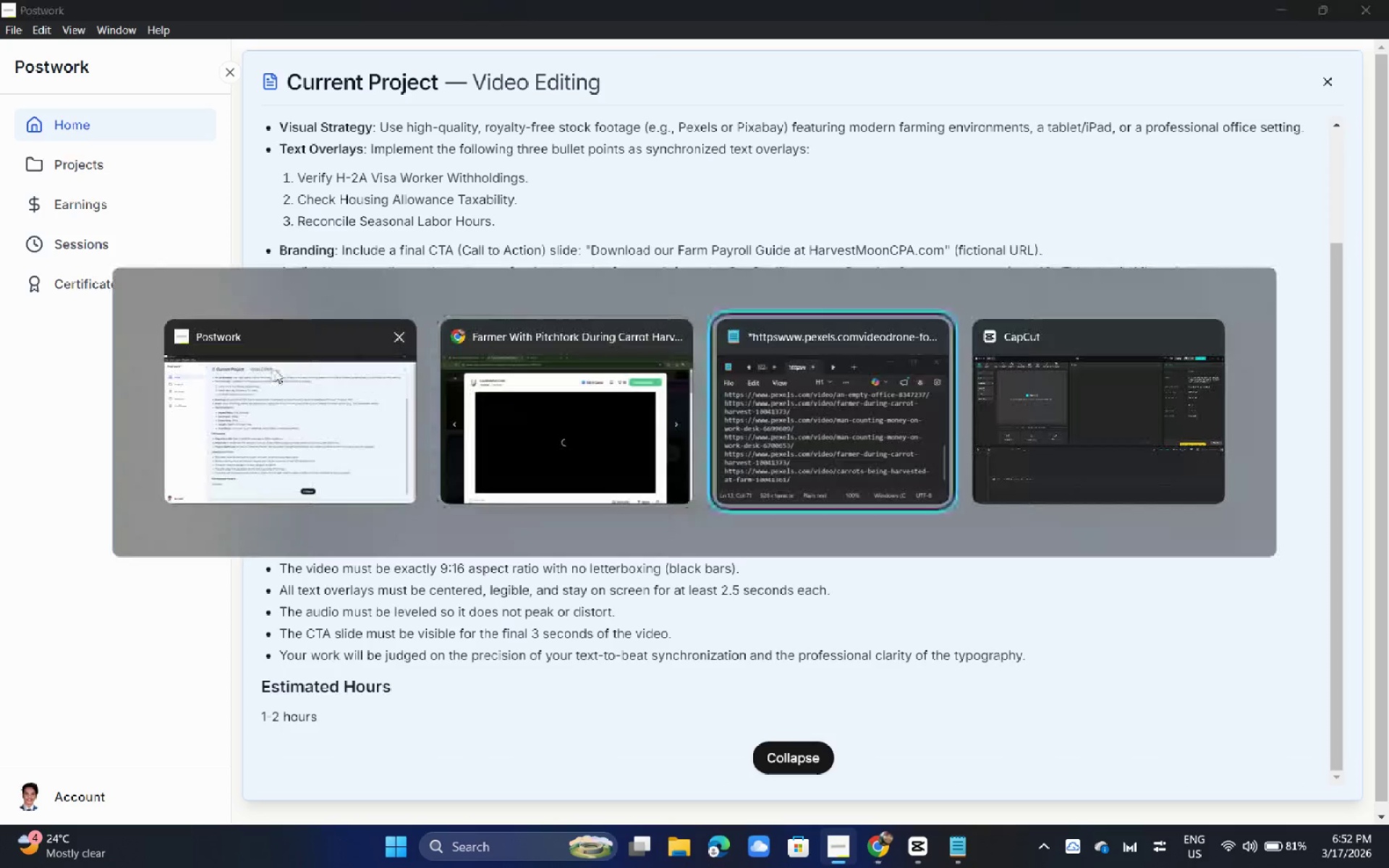 
key(Alt+Tab)
 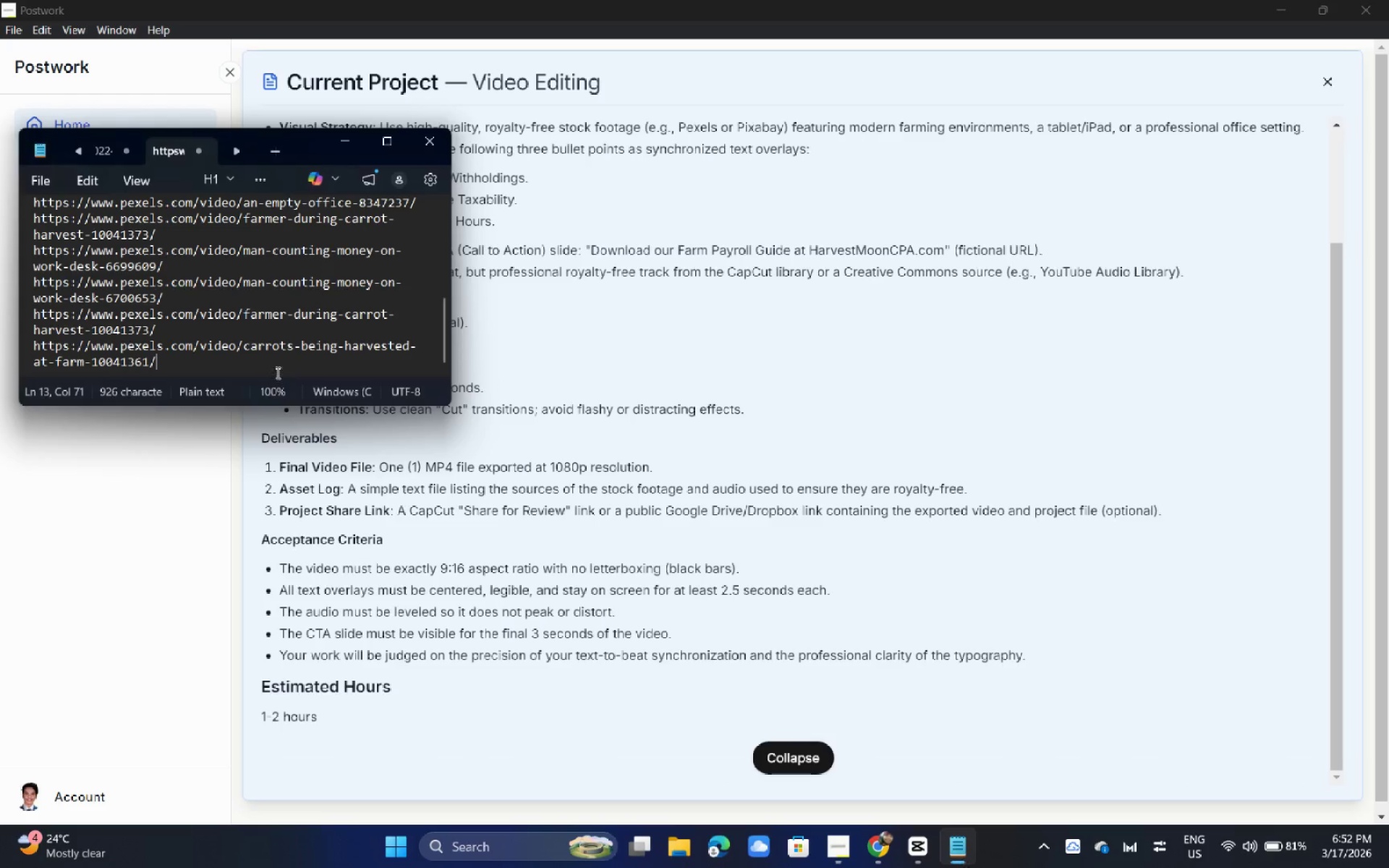 
left_click([274, 372])
 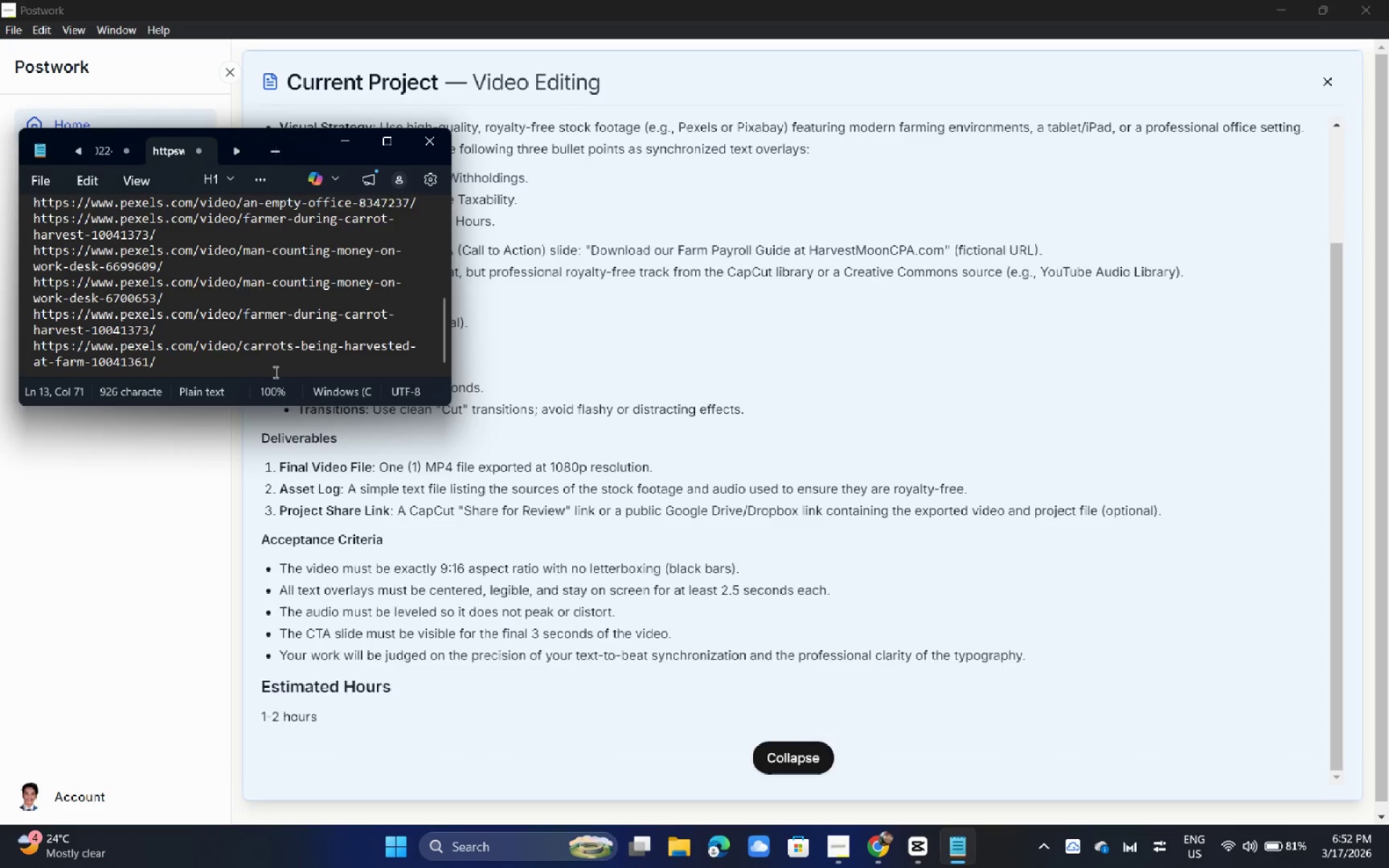 
key(Enter)
 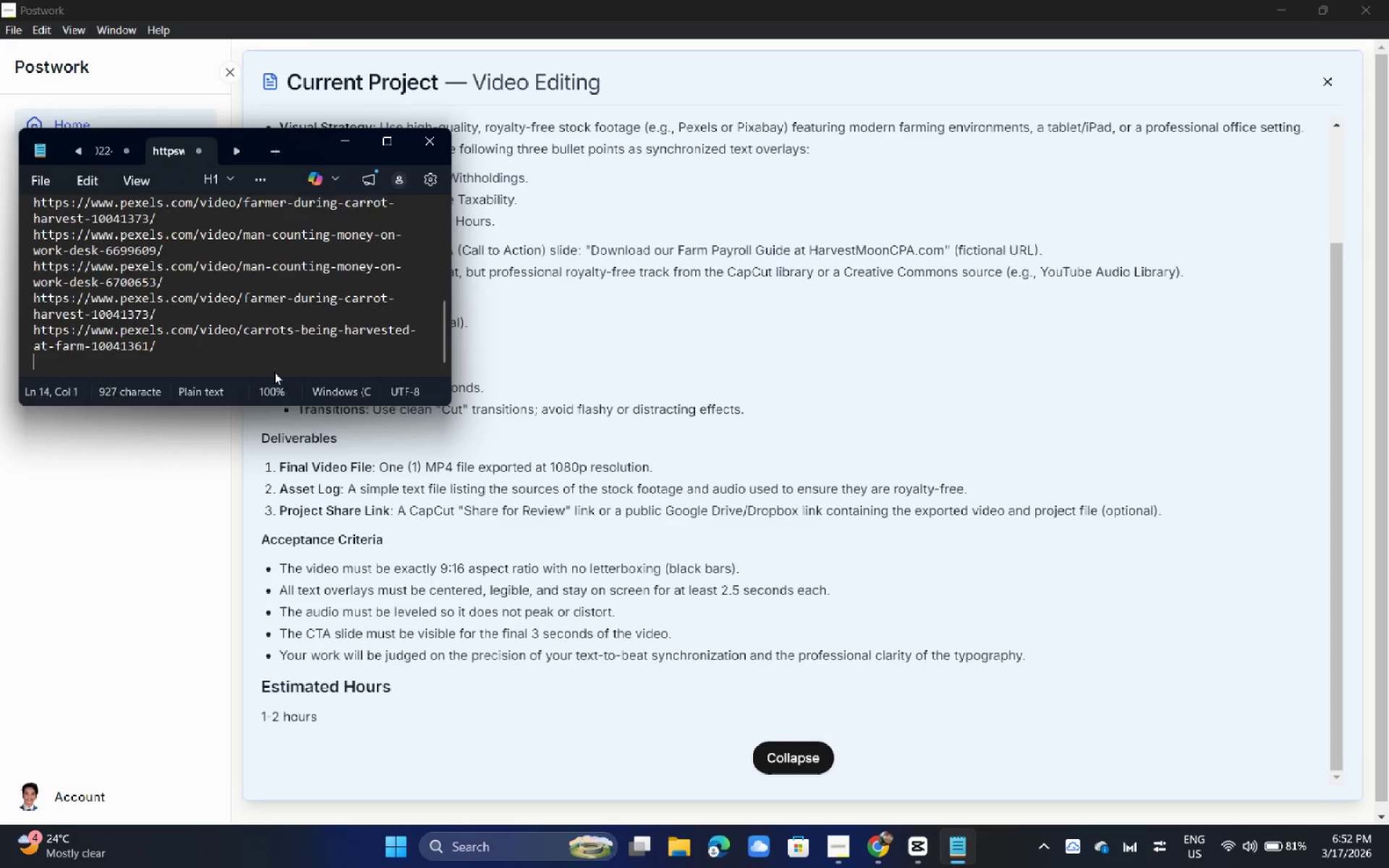 
key(Control+ControlLeft)
 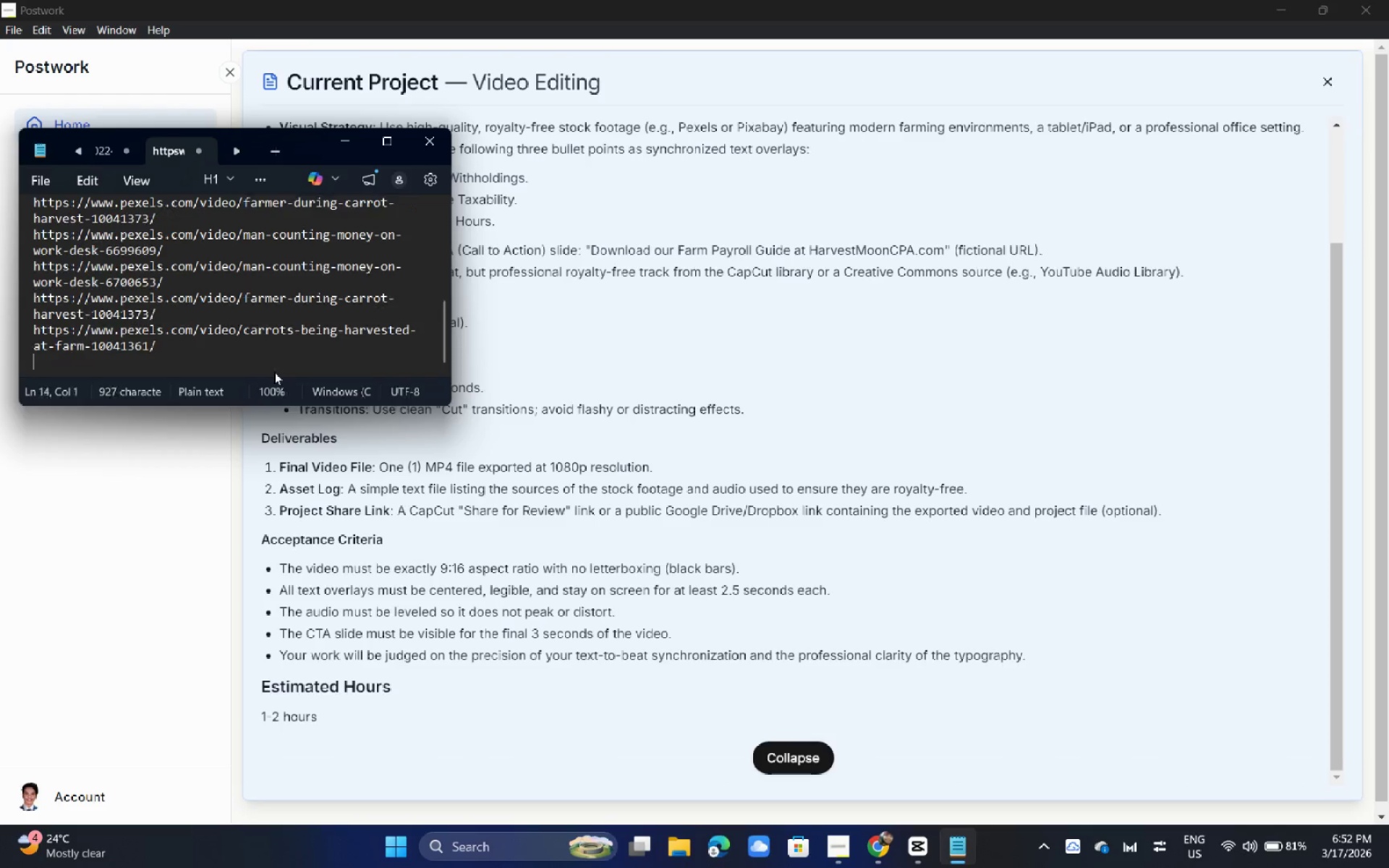 
key(Control+V)
 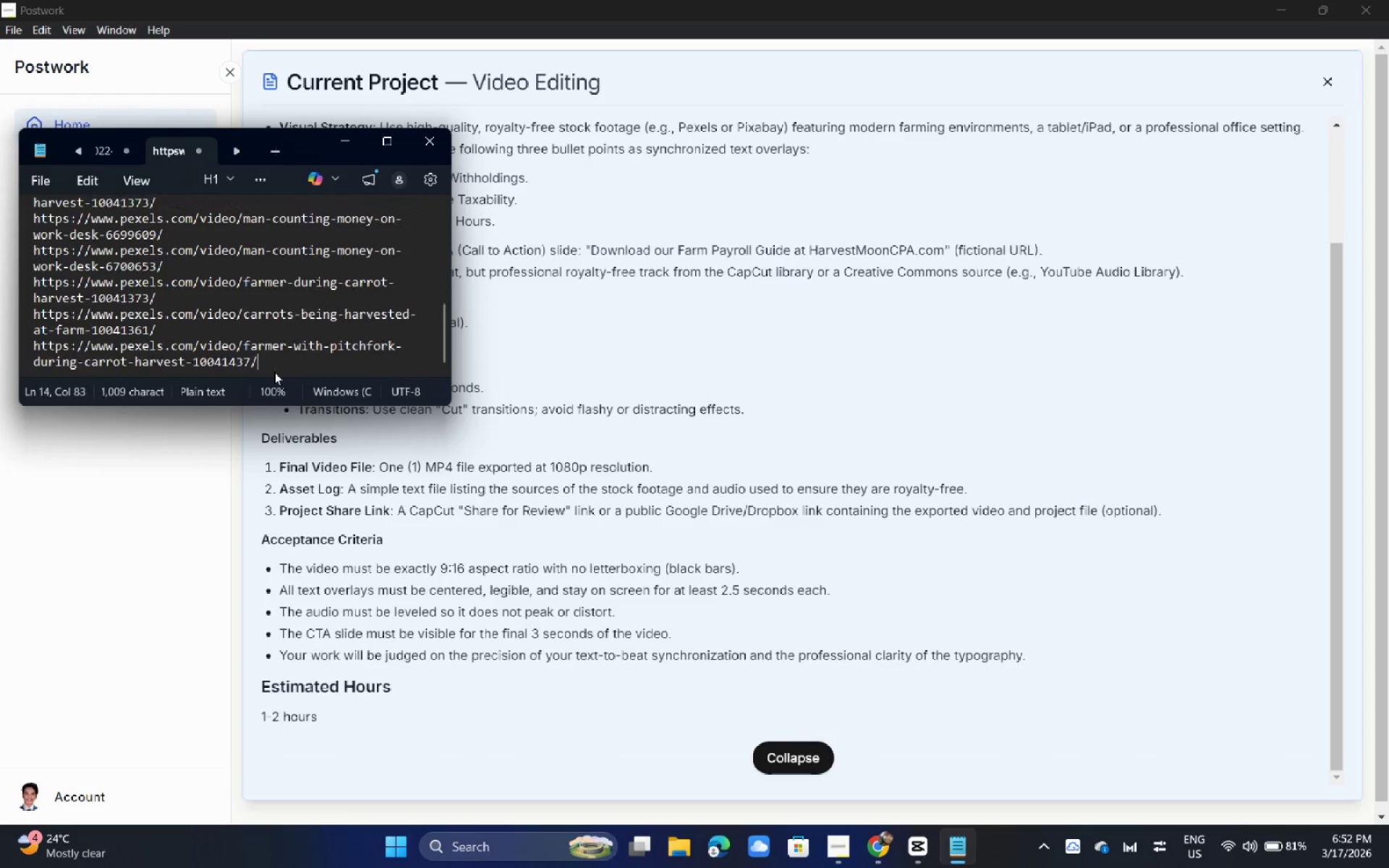 
key(Enter)
 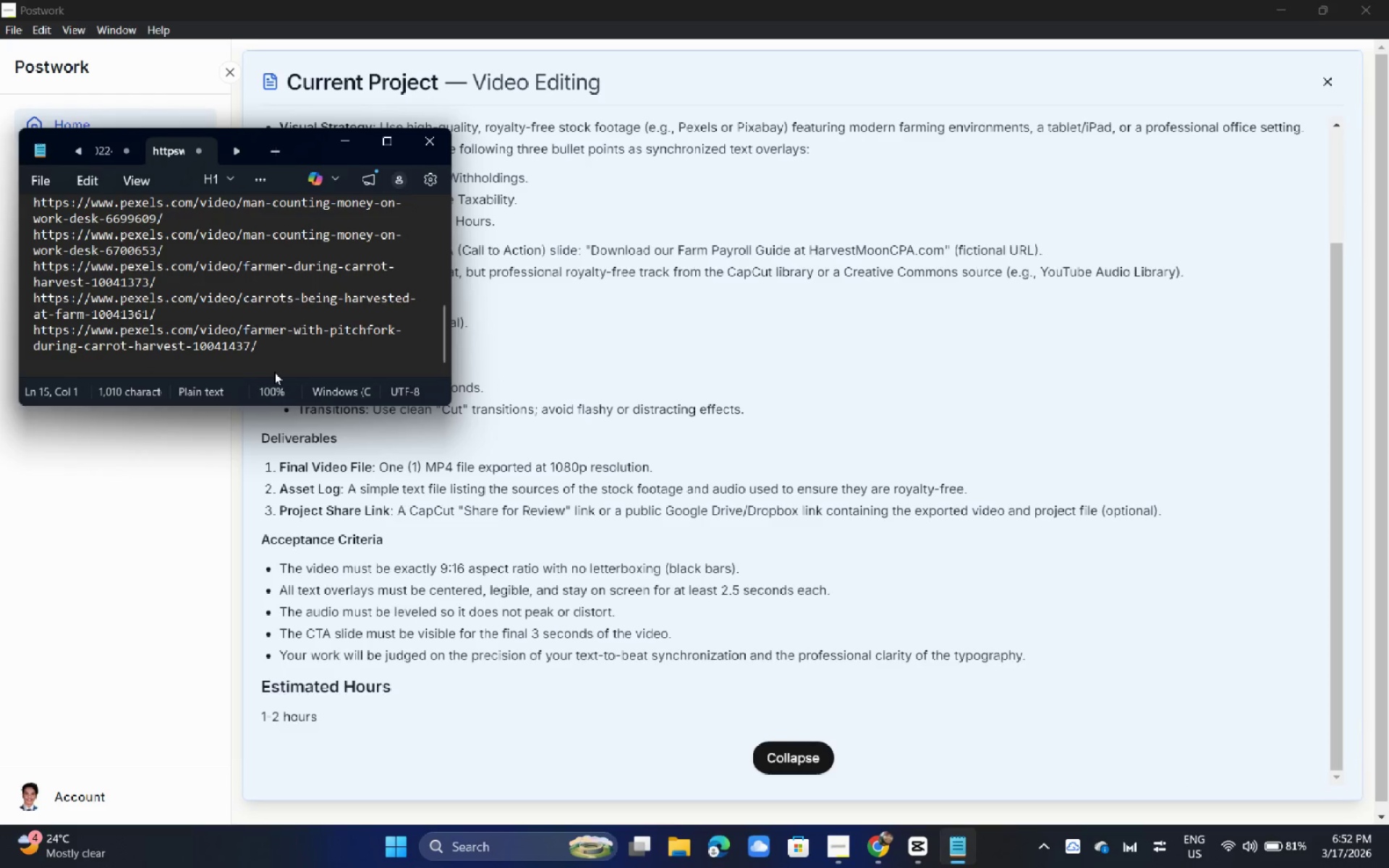 
left_click([970, 154])
 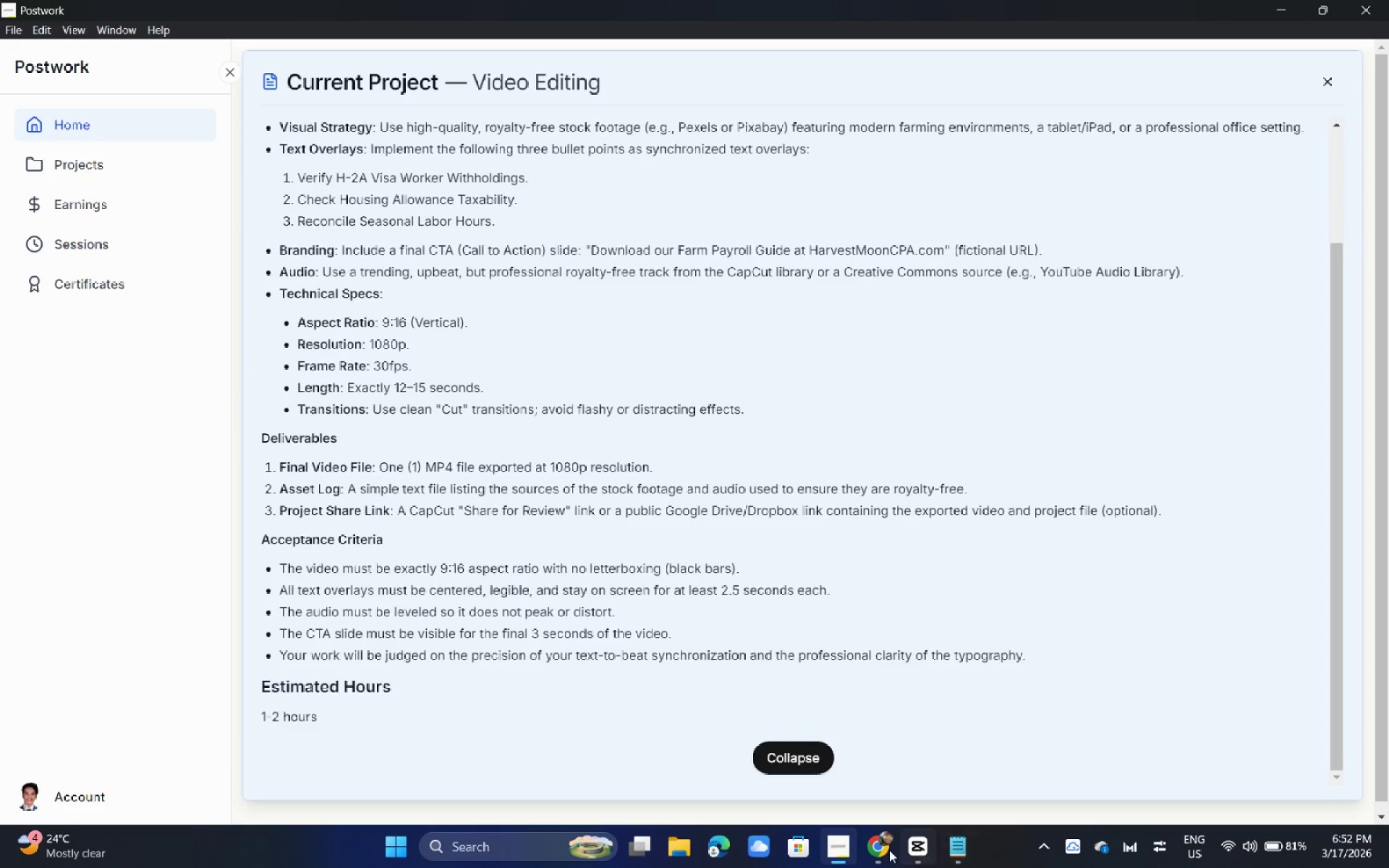 
left_click([869, 846])
 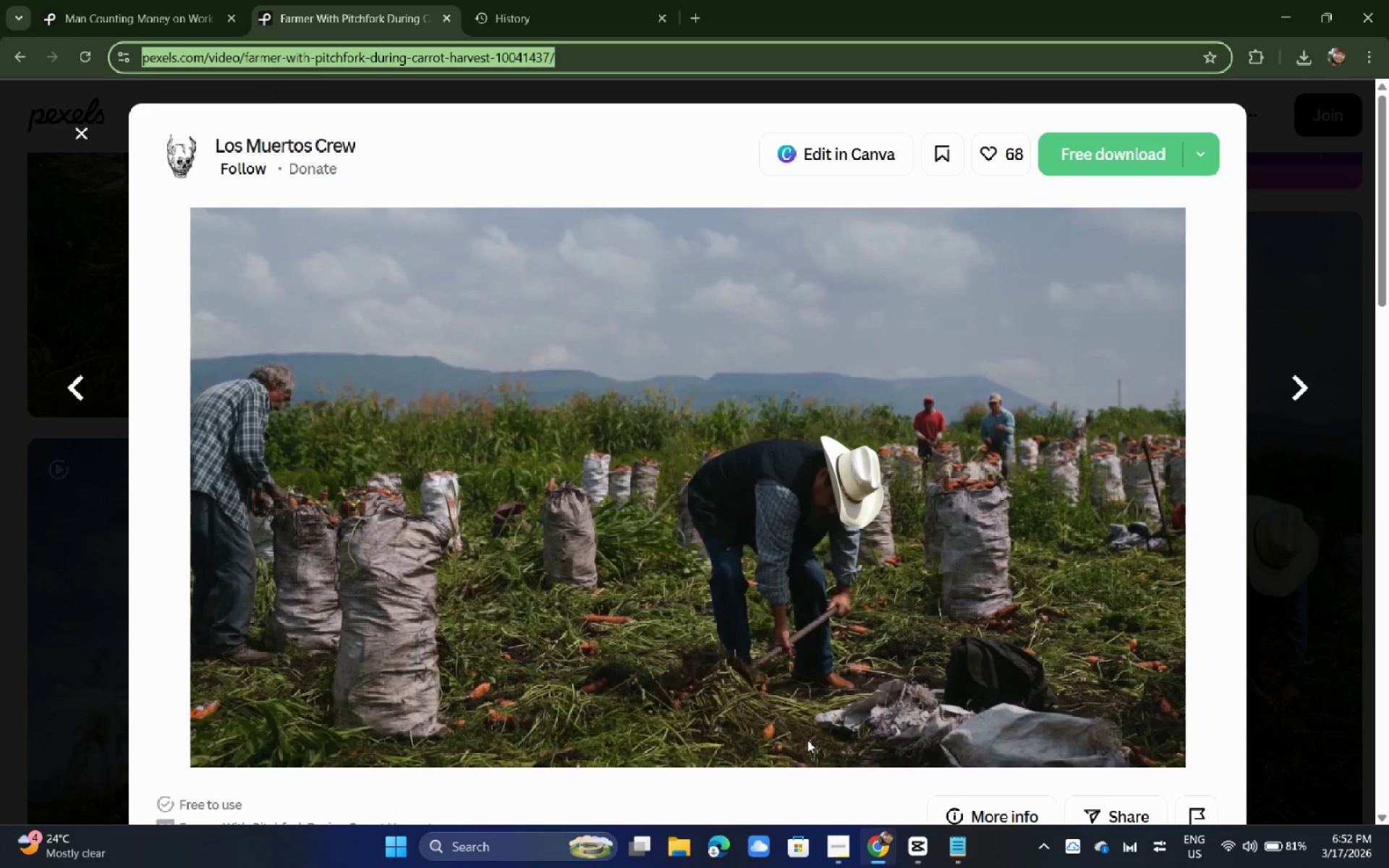 
left_click([0, 547])
 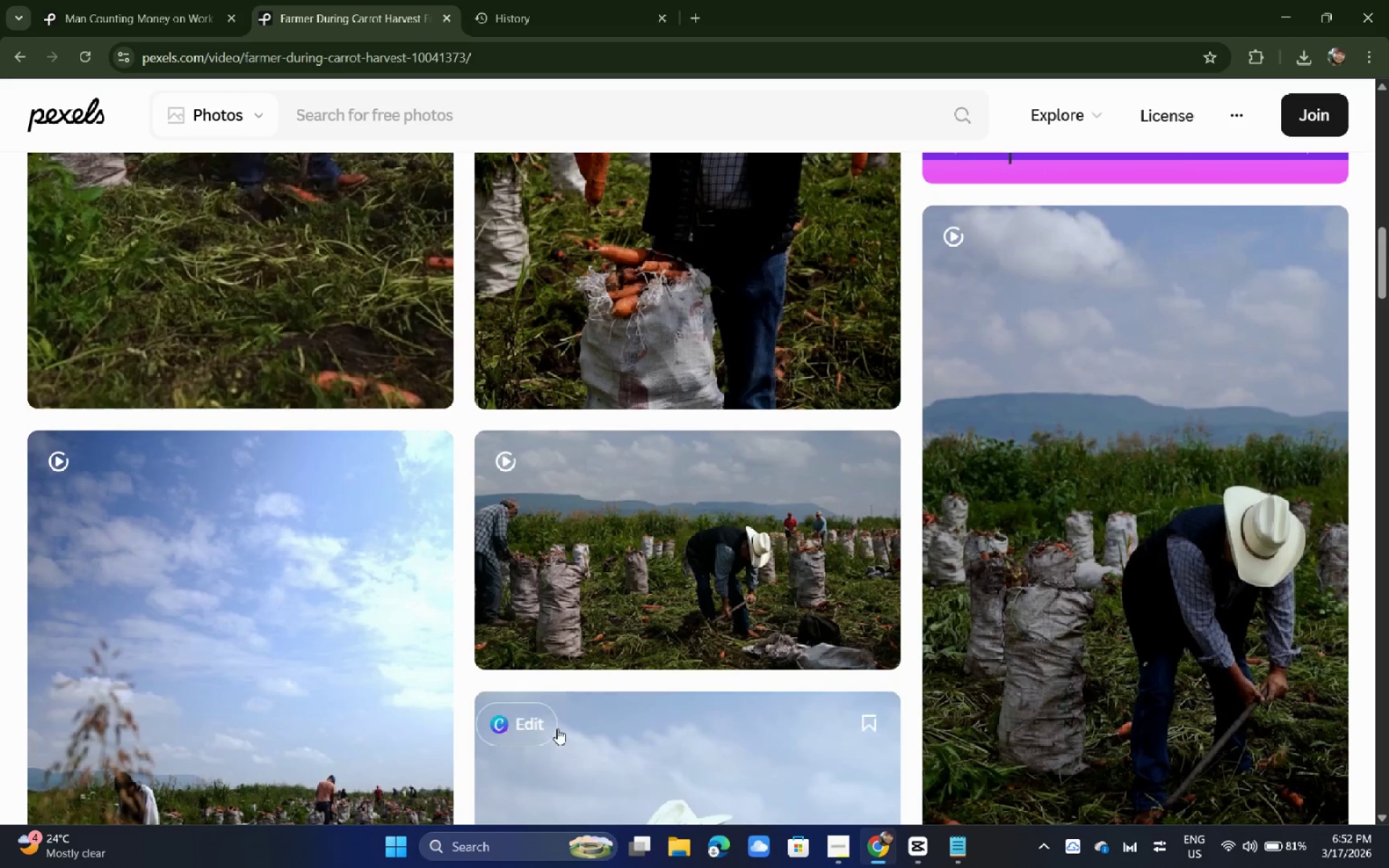 
scroll: coordinate [600, 696], scroll_direction: down, amount: 41.0
 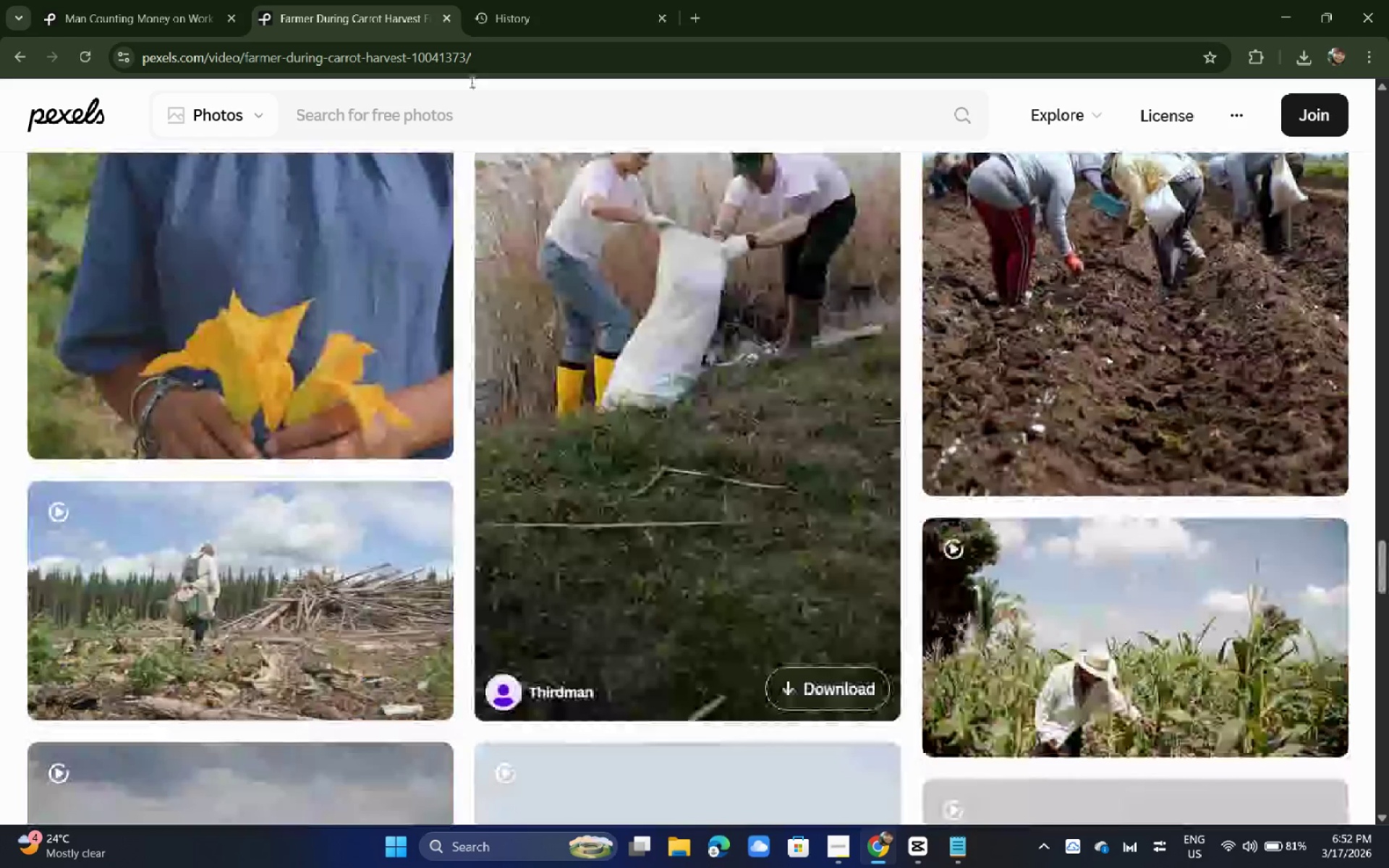 
left_click([527, 0])
 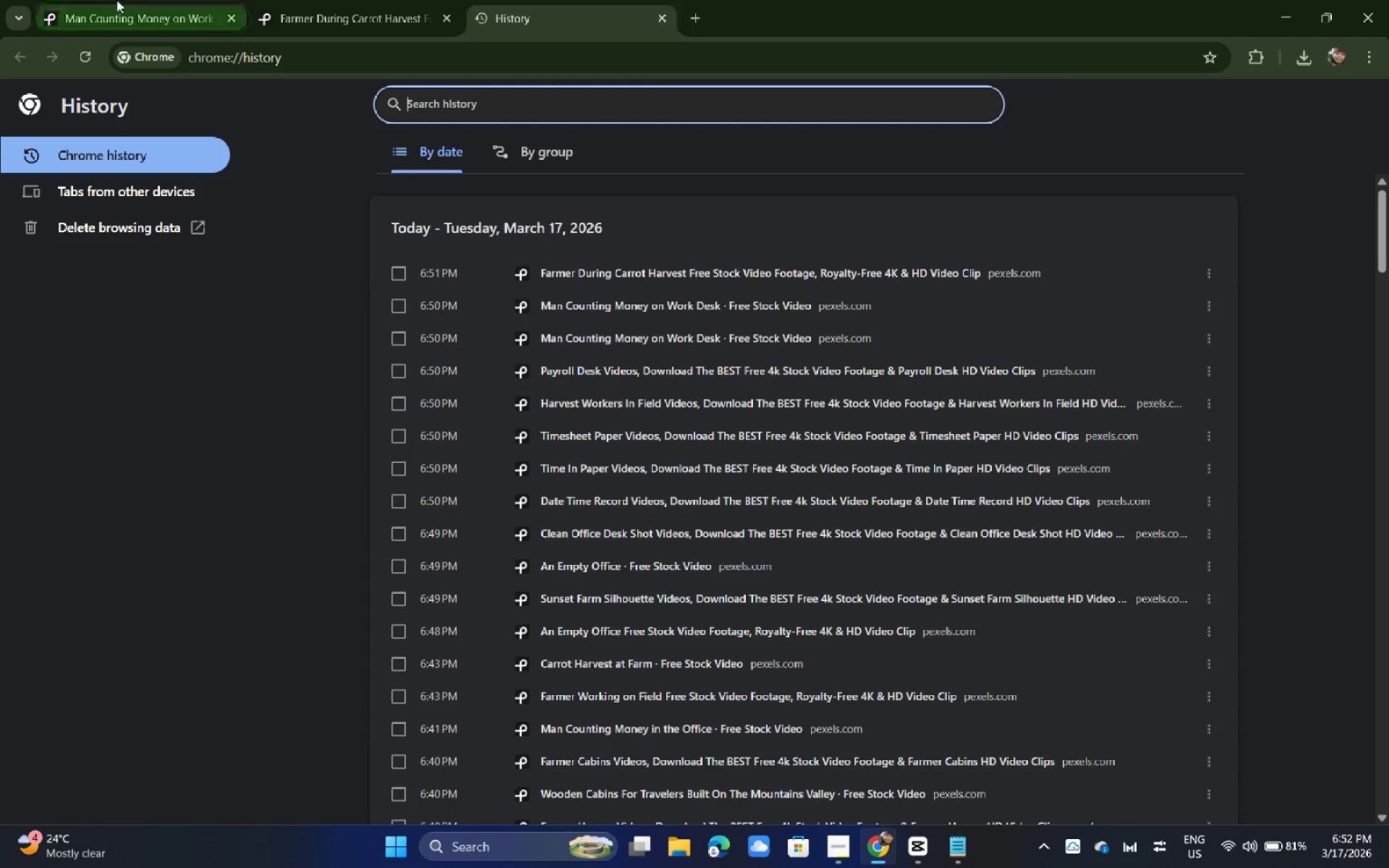 
left_click([100, 0])
 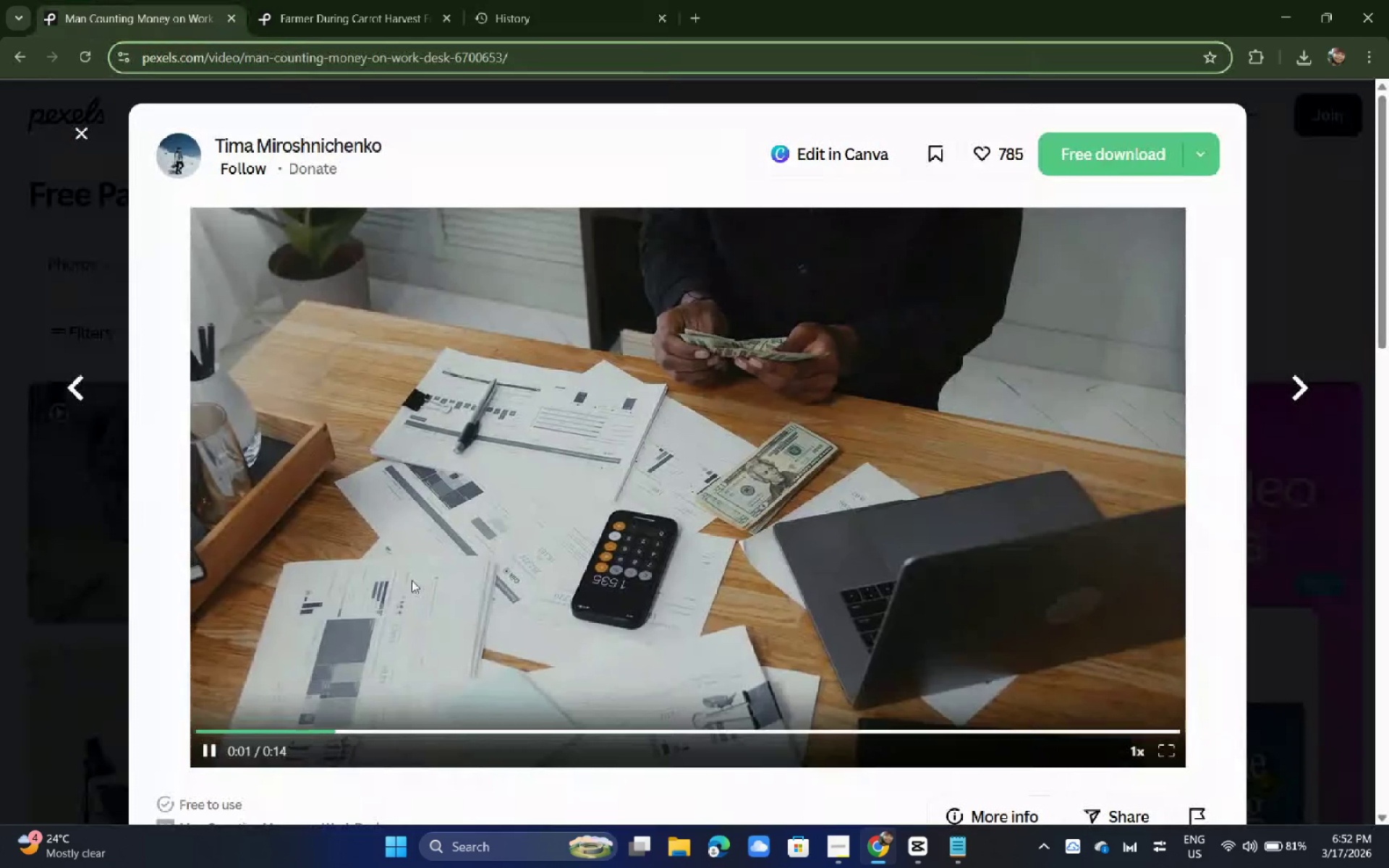 
left_click([0, 524])
 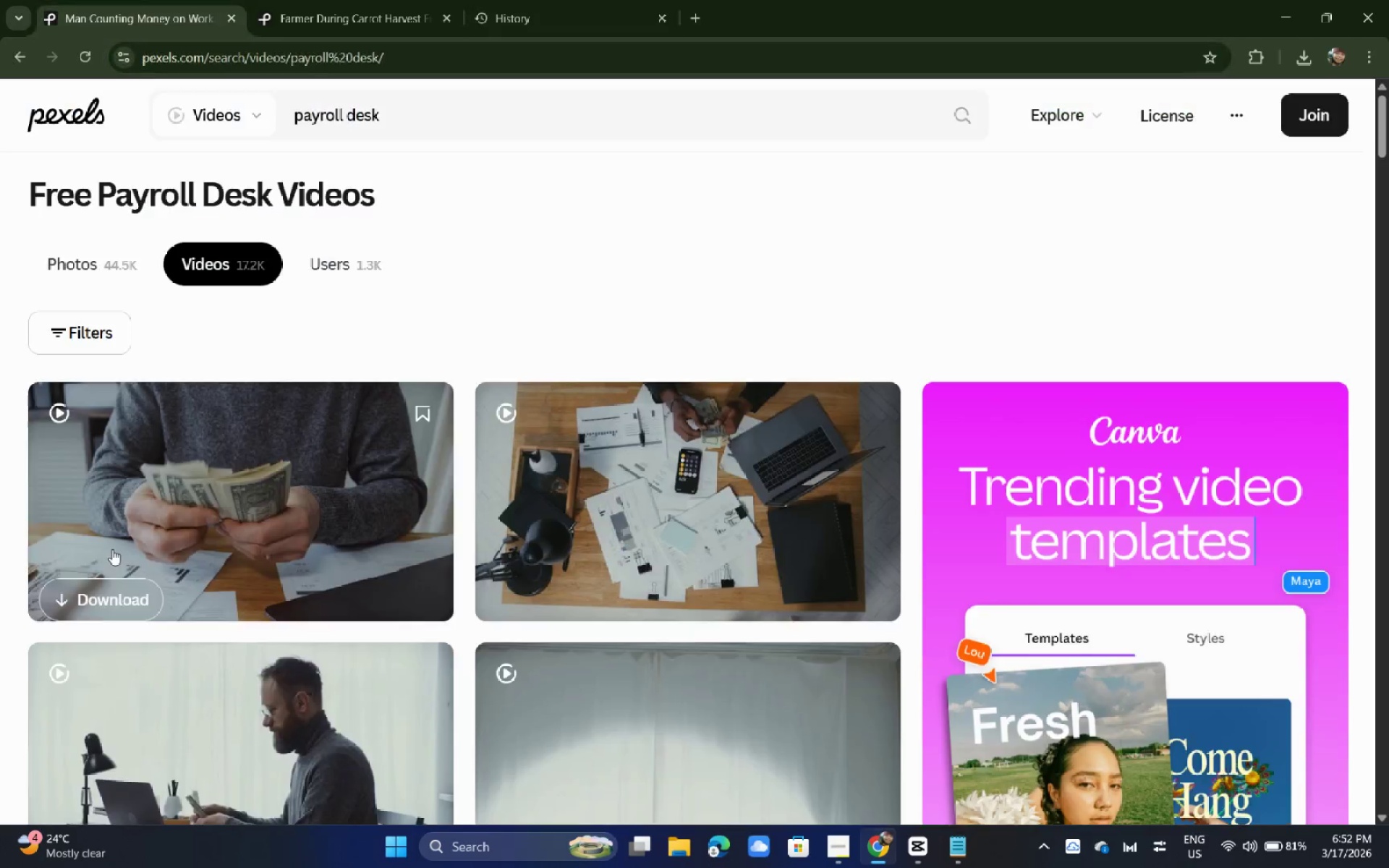 
scroll: coordinate [174, 561], scroll_direction: down, amount: 6.0
 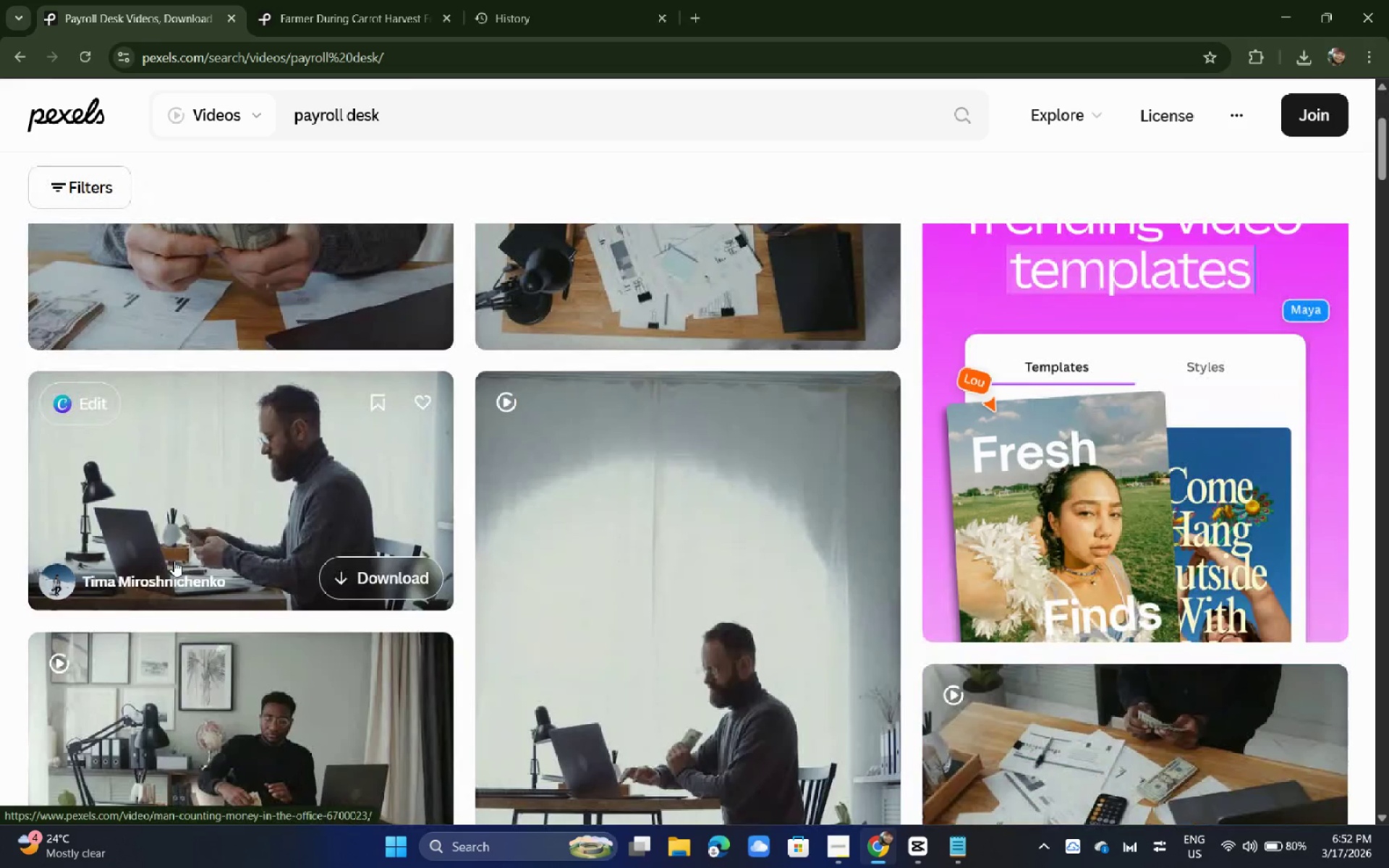 
left_click_drag(start_coordinate=[417, 126], to_coordinate=[59, 132])
 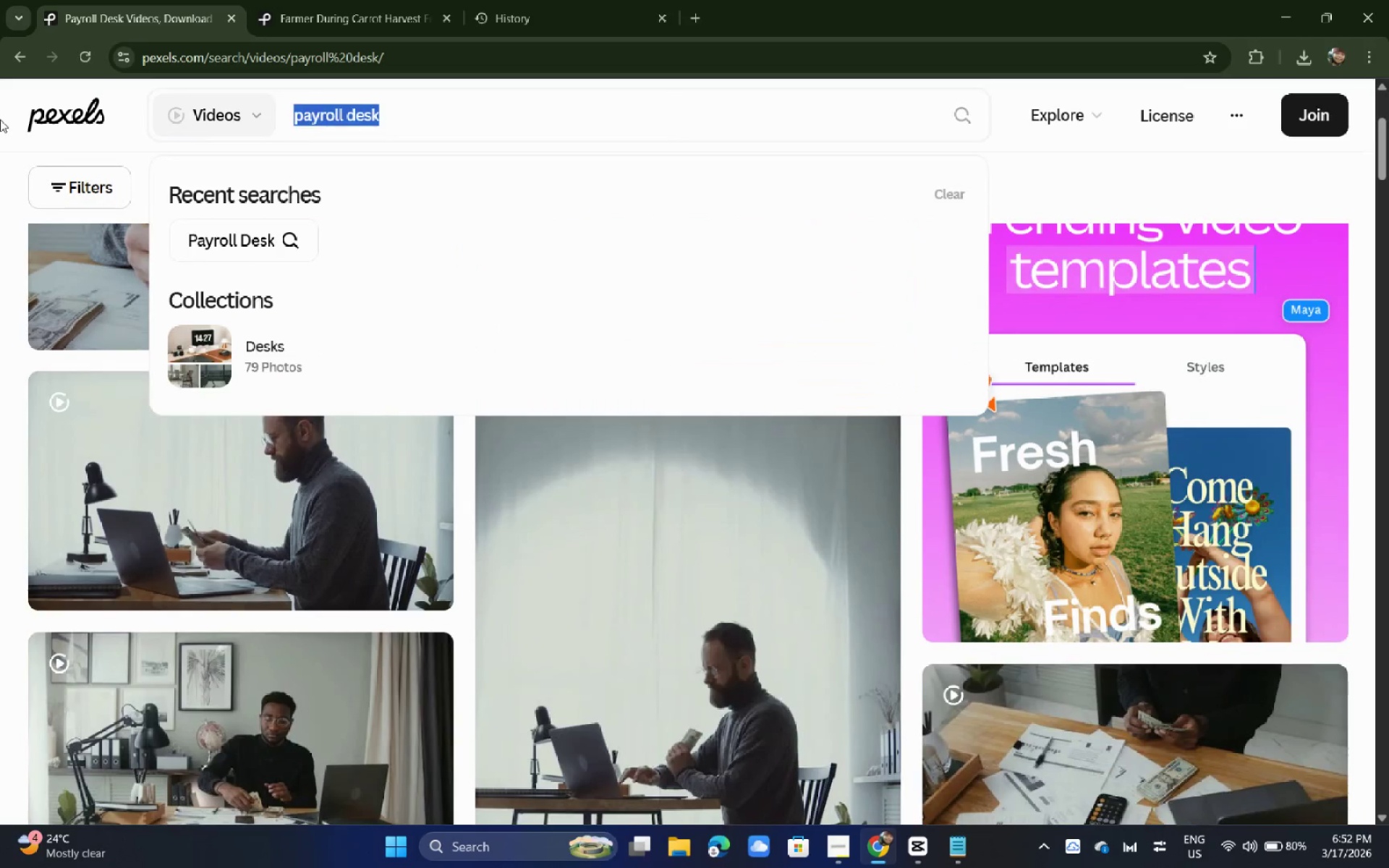 
type(miniman)
key(Backspace)
type(l branded background)
 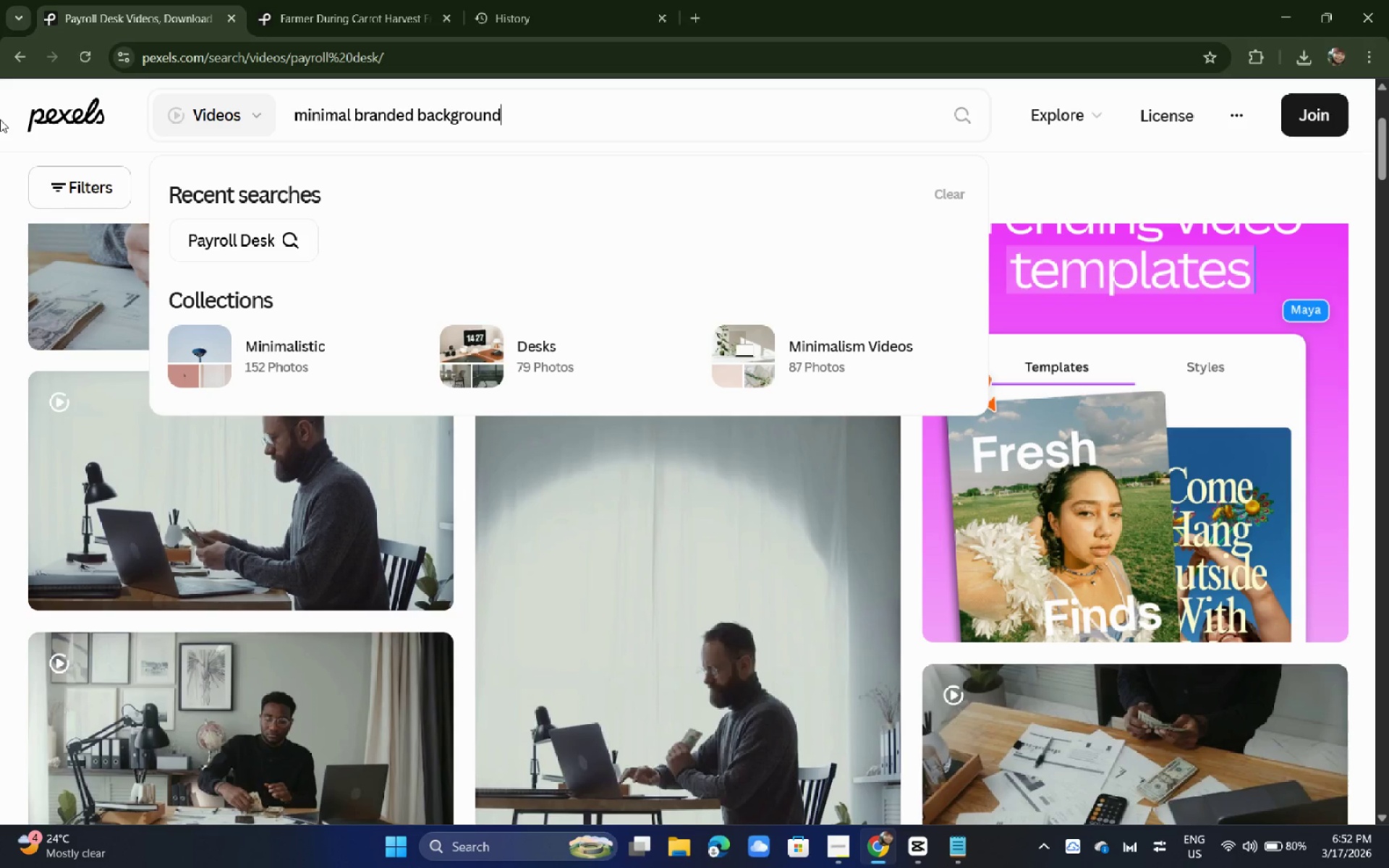 
key(Enter)
 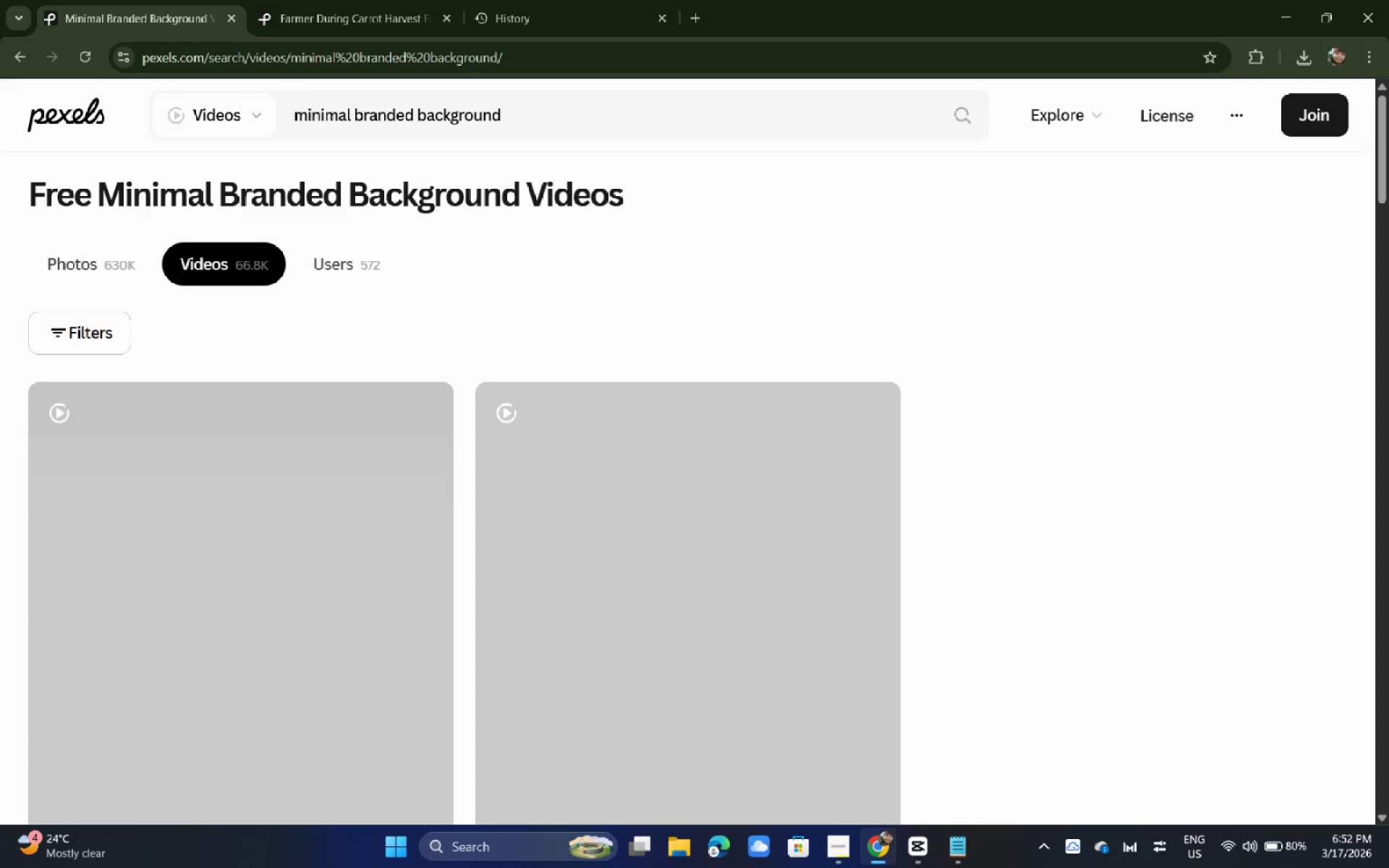 
wait(5.49)
 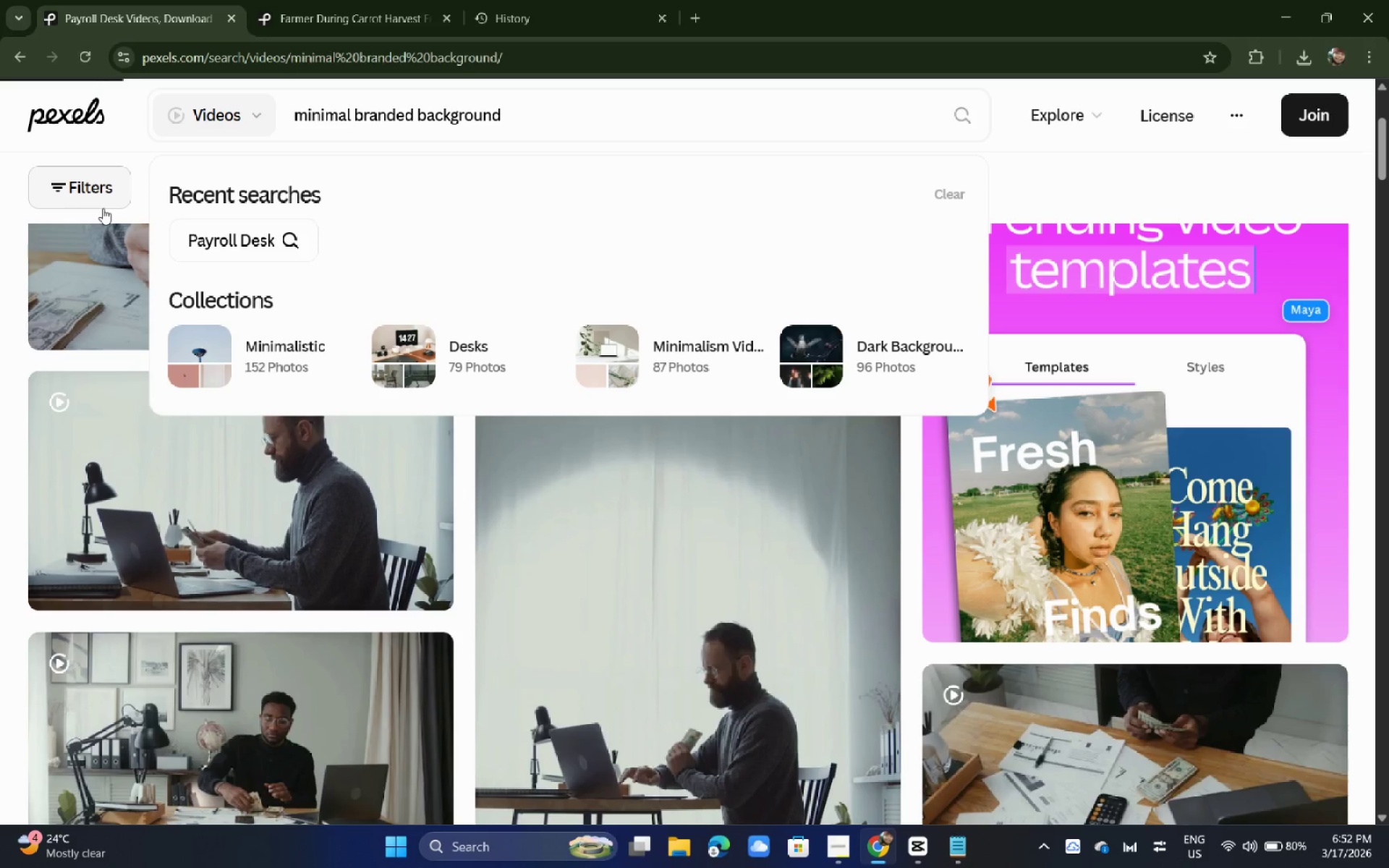 
scroll: coordinate [463, 527], scroll_direction: down, amount: 8.0
 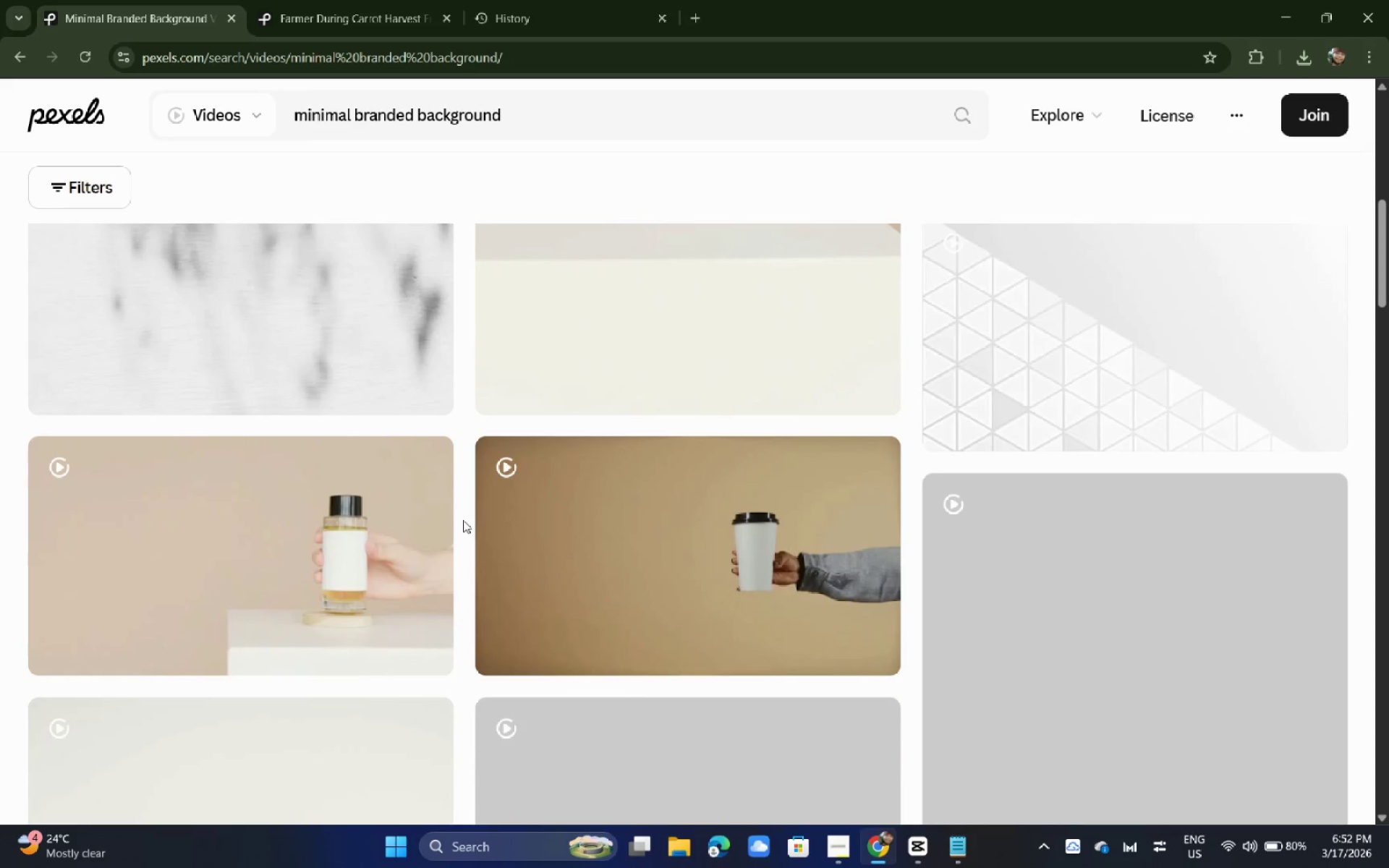 
scroll: coordinate [463, 506], scroll_direction: up, amount: 5.0
 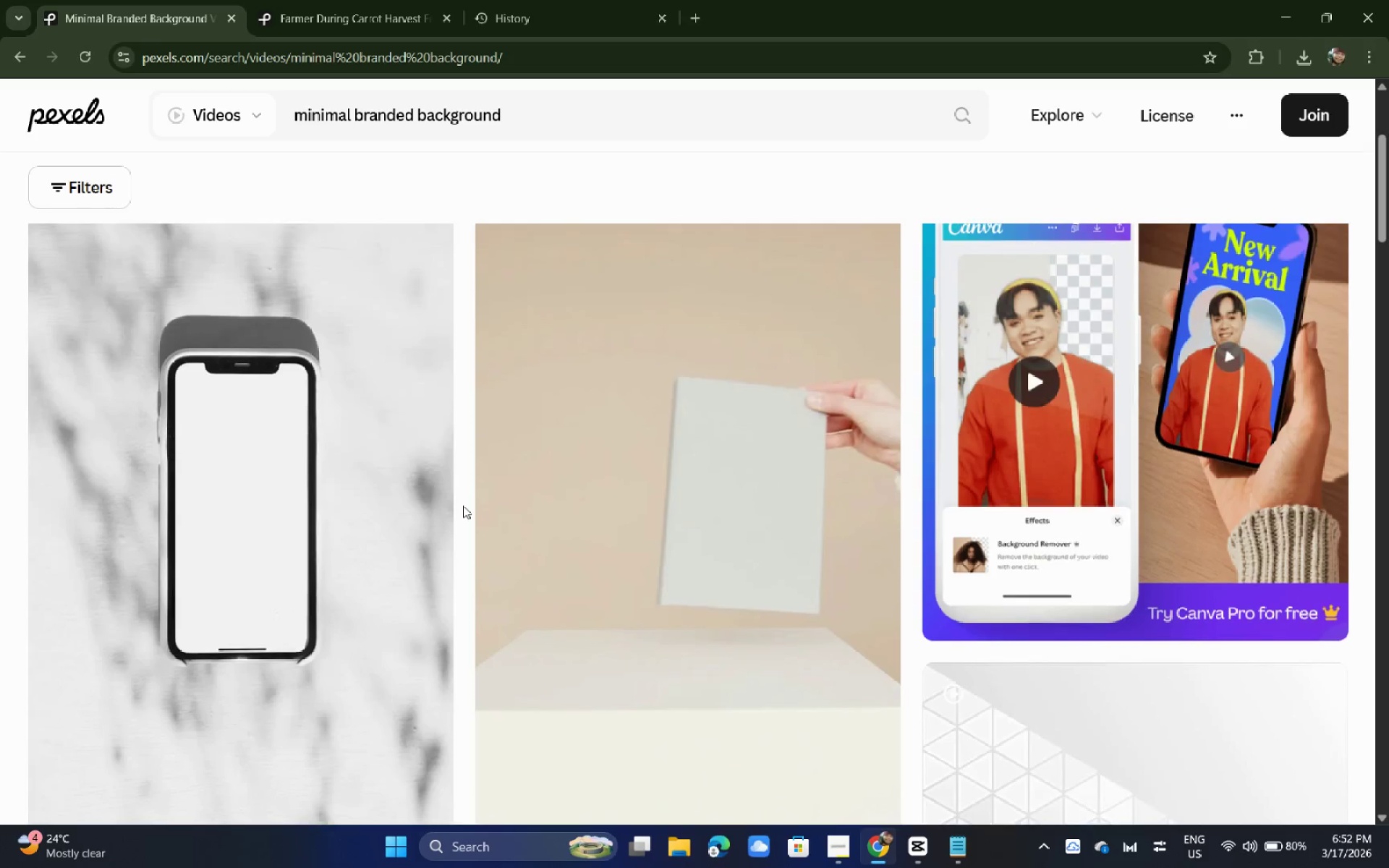 
scroll: coordinate [463, 506], scroll_direction: down, amount: 4.0
 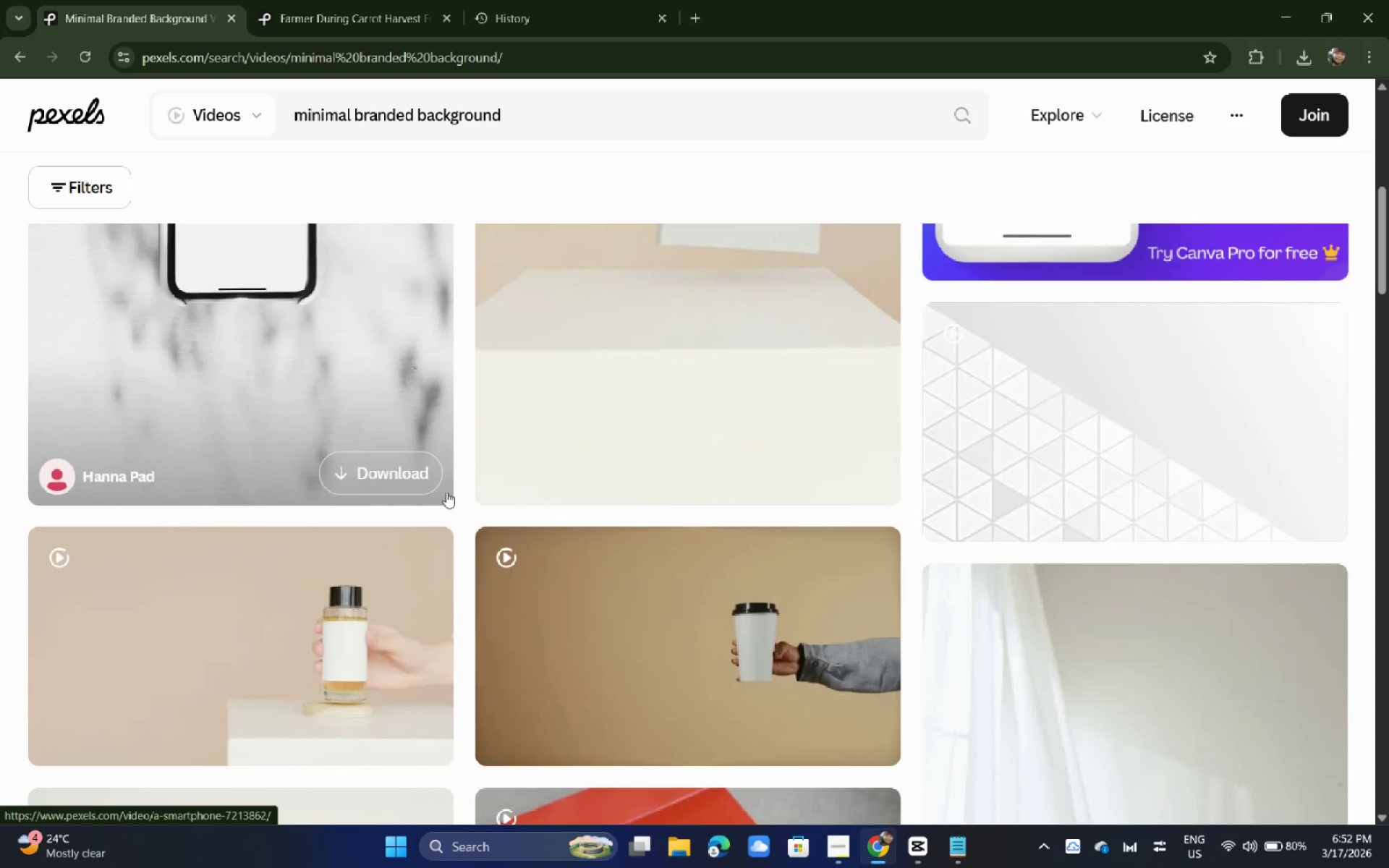 
wait(7.64)
 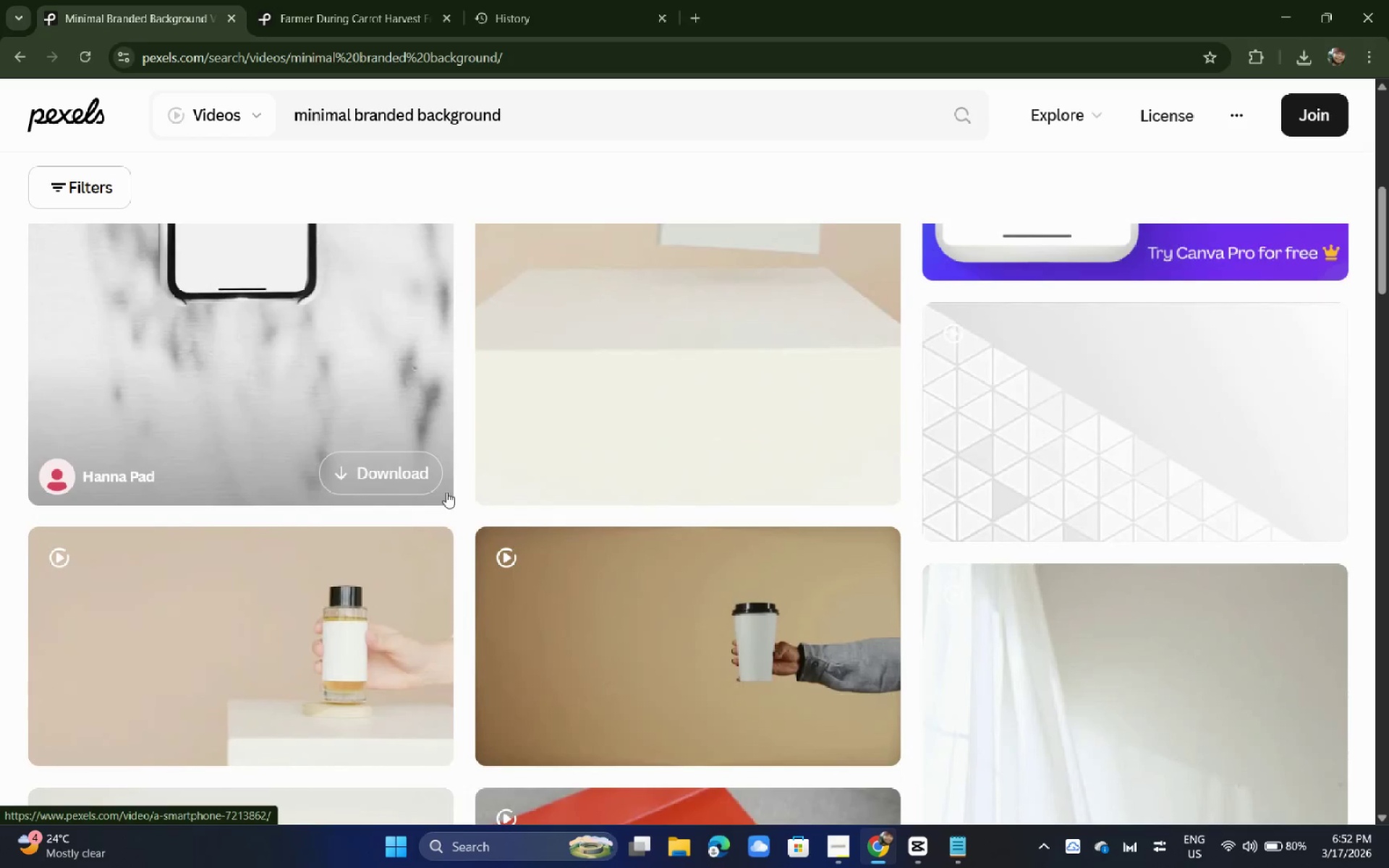 
scroll: coordinate [456, 459], scroll_direction: up, amount: 5.0
 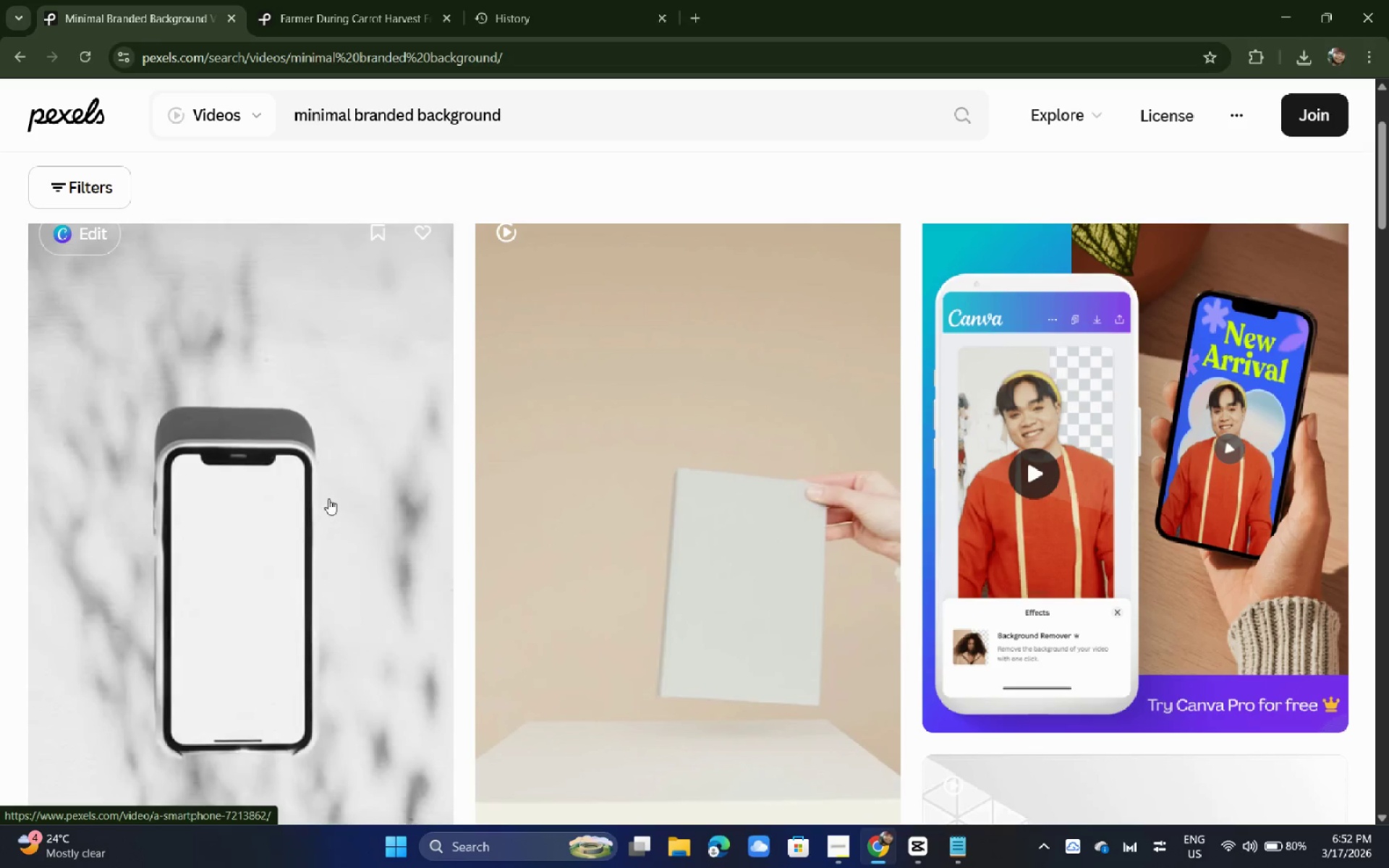 
scroll: coordinate [330, 498], scroll_direction: down, amount: 8.0
 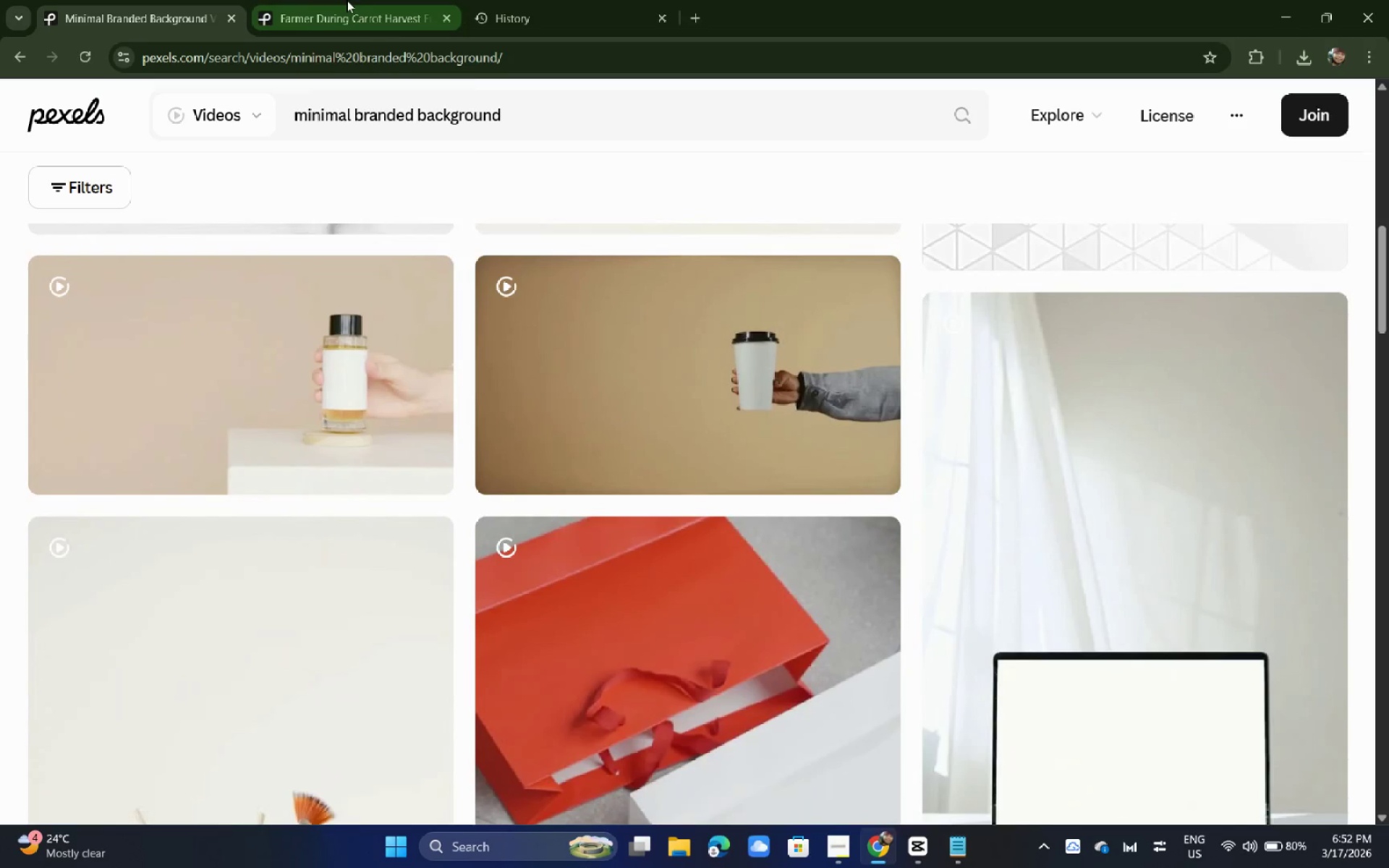 
left_click([347, 0])
 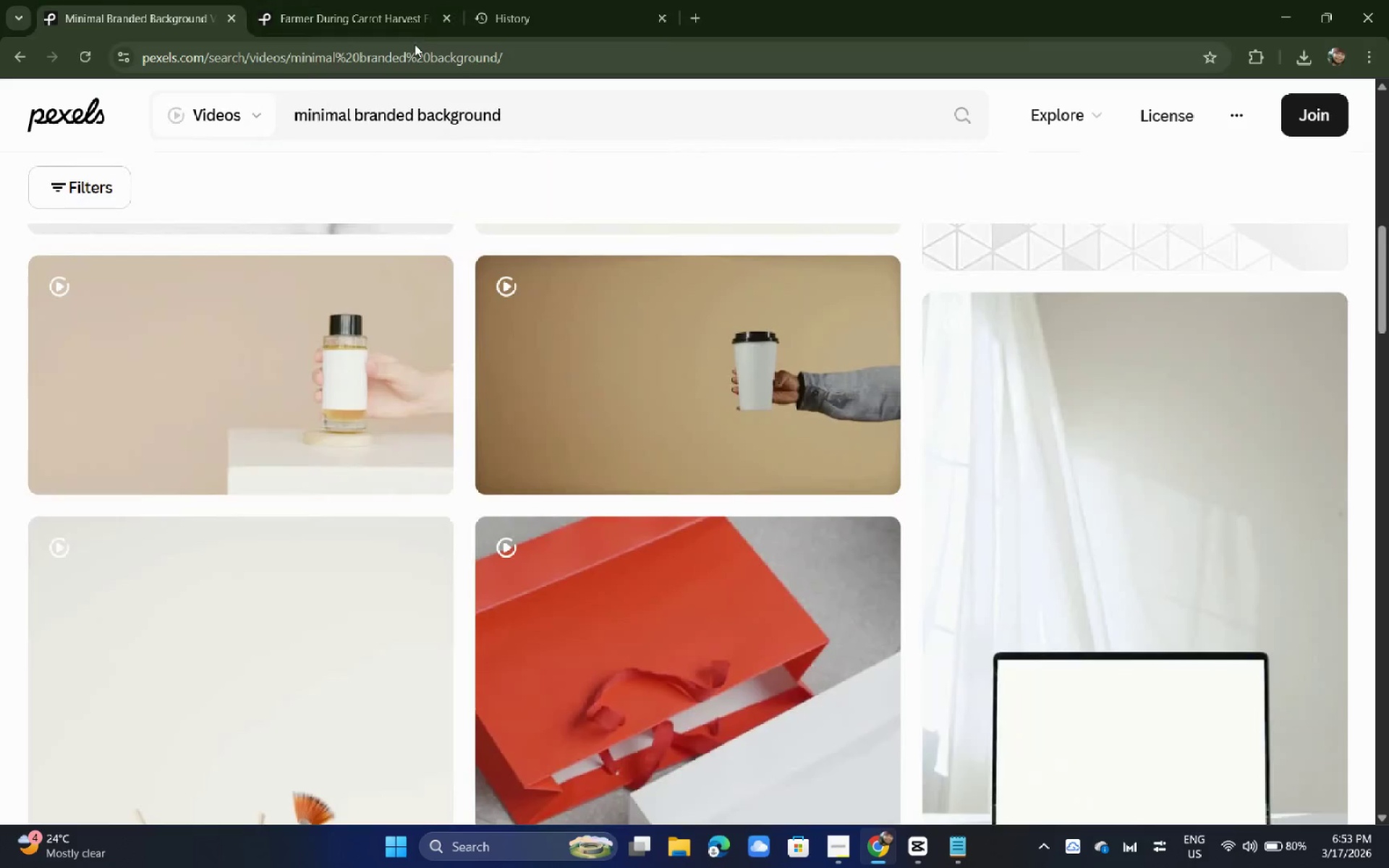 
left_click([422, 45])
 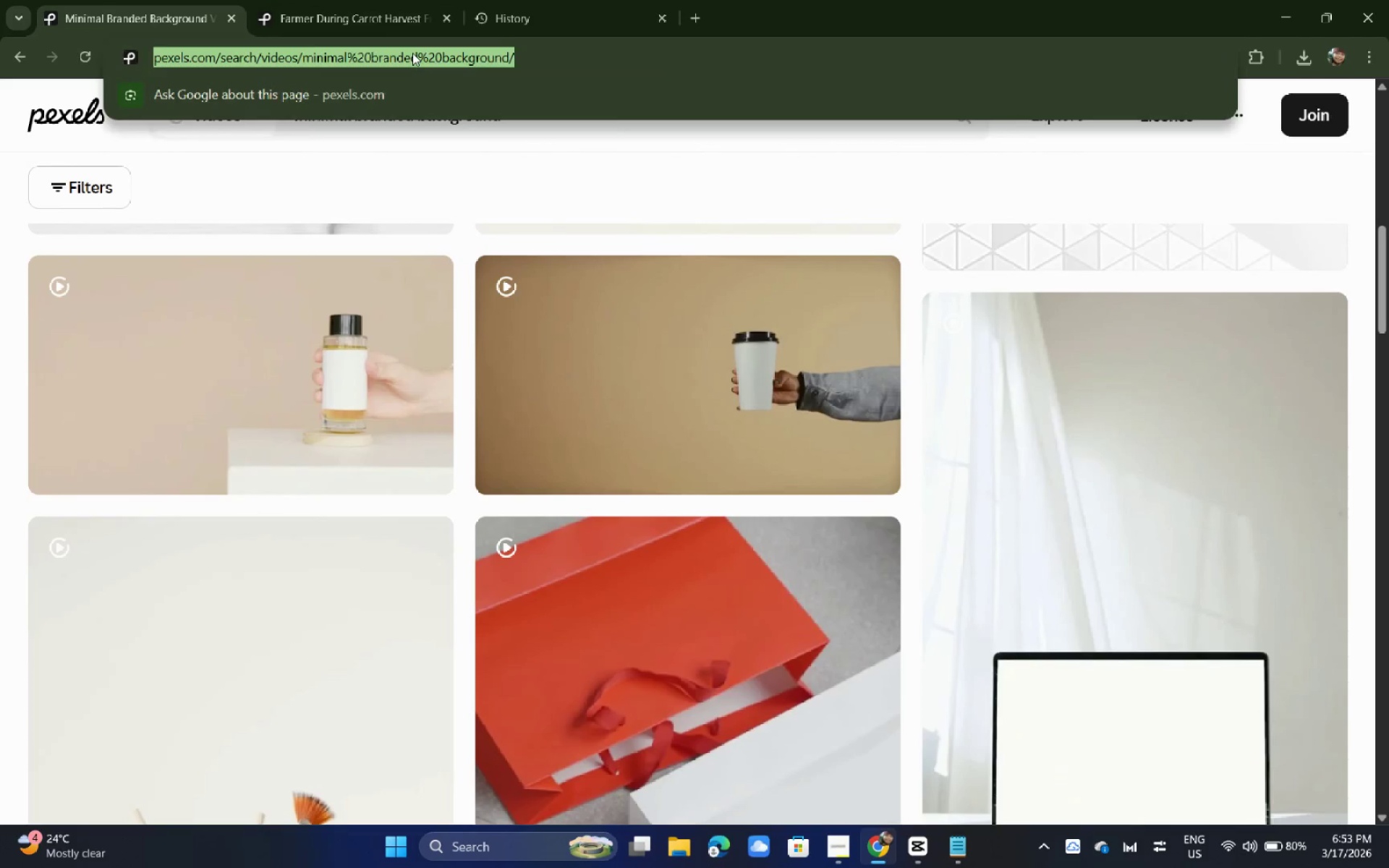 
type(sa)
key(Backspace)
type(unset )
 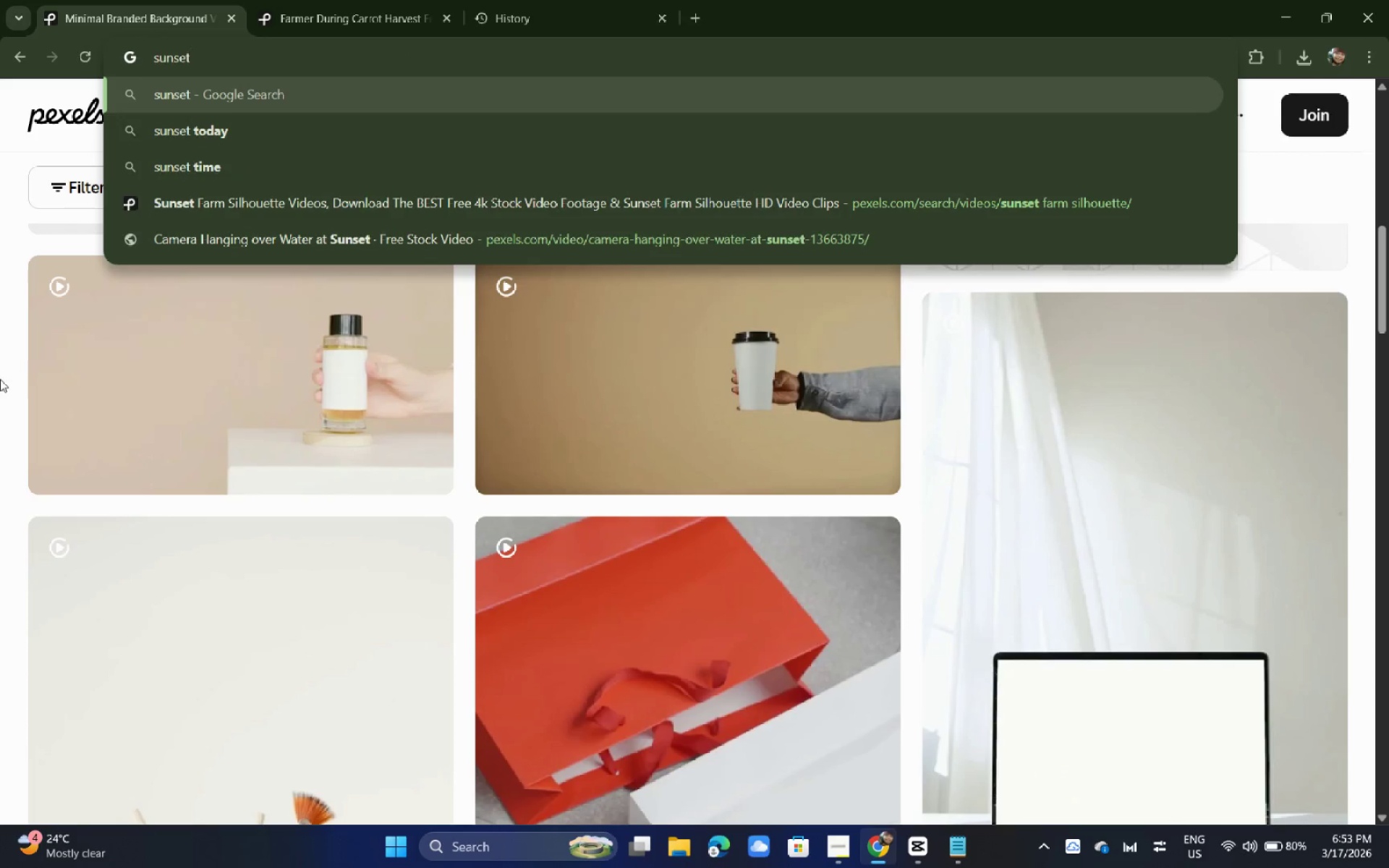 
left_click_drag(start_coordinate=[0, 546], to_coordinate=[8, 548])
 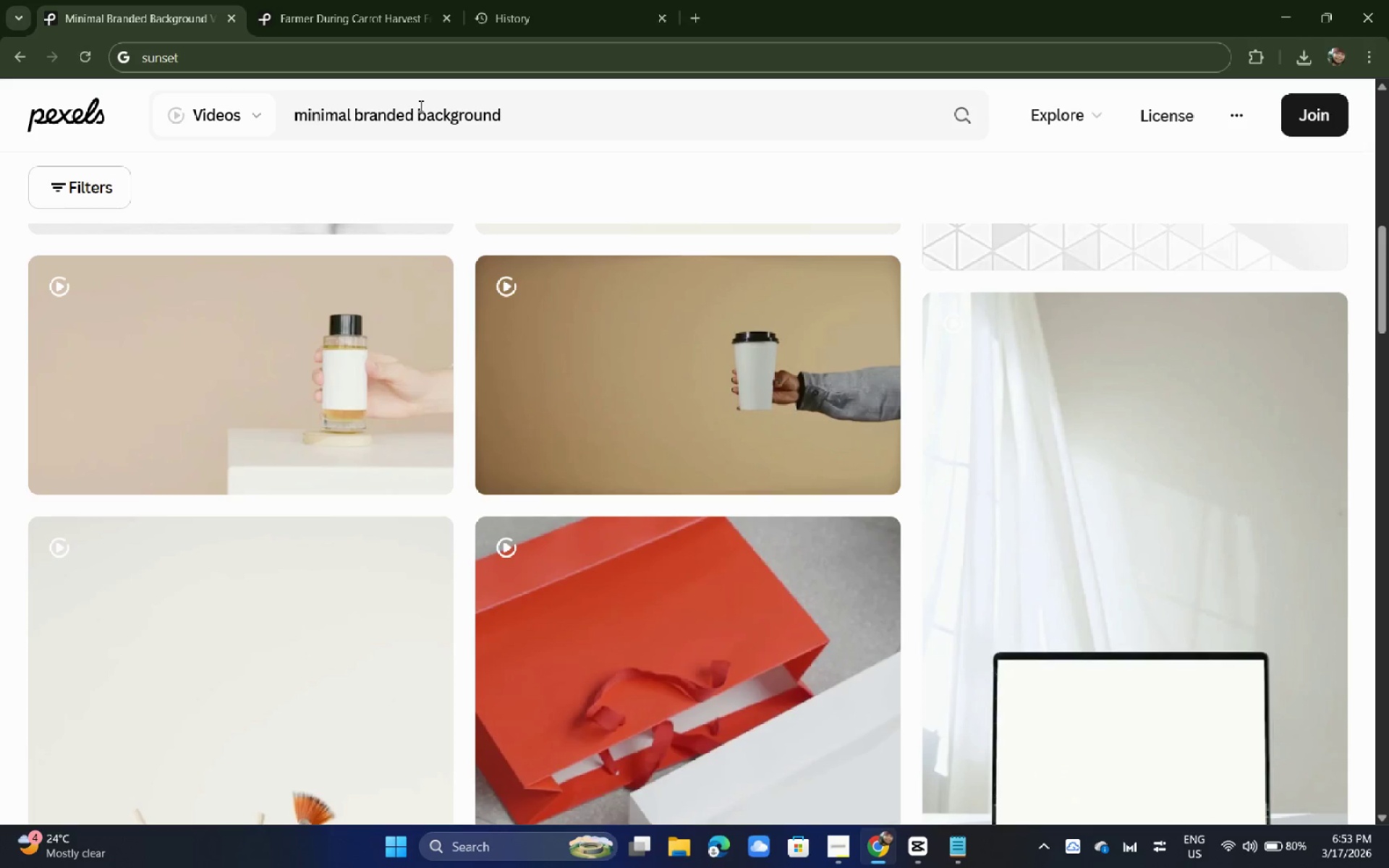 
left_click_drag(start_coordinate=[650, 106], to_coordinate=[26, 122])
 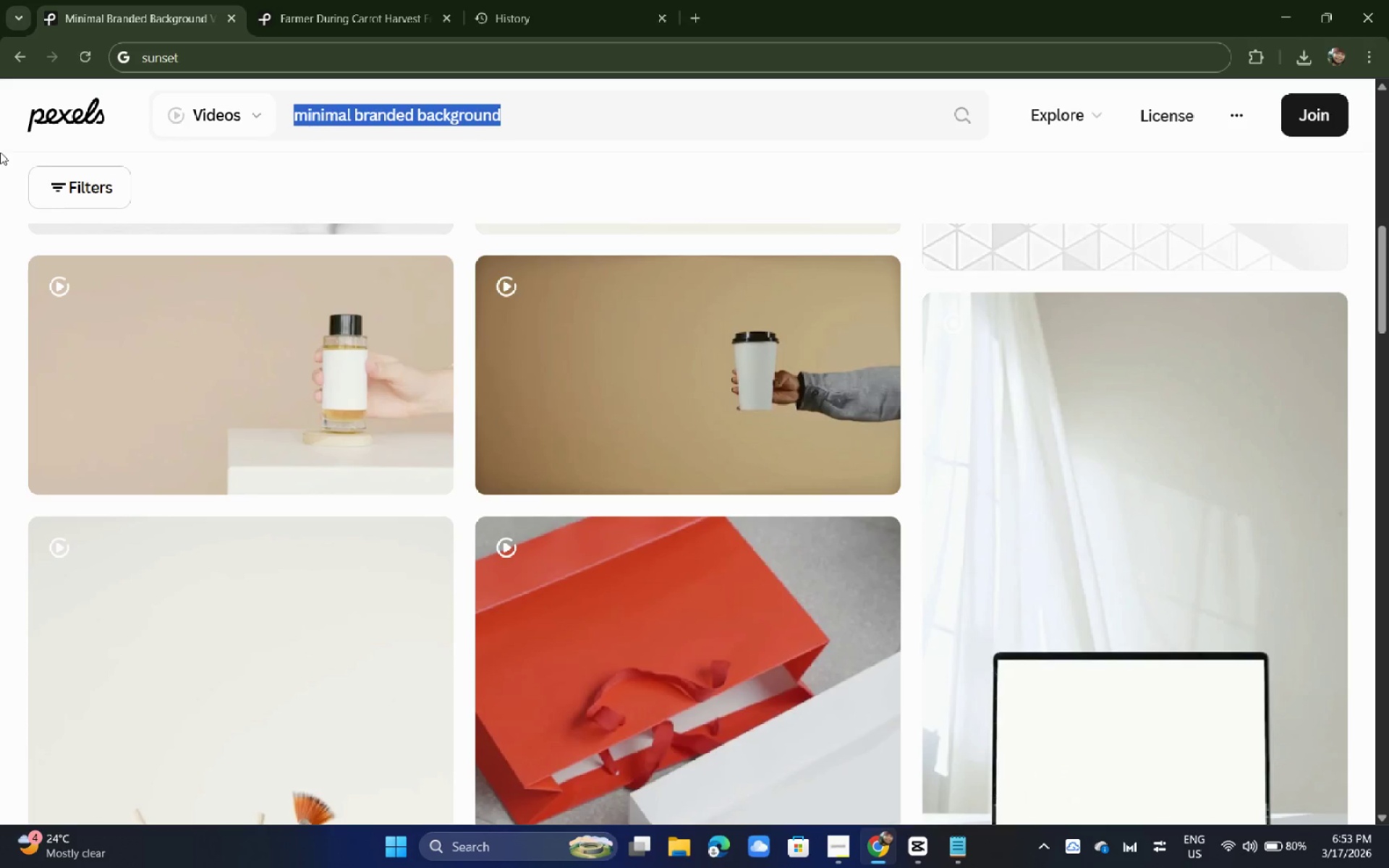 
type(sunset farm silhouette)
 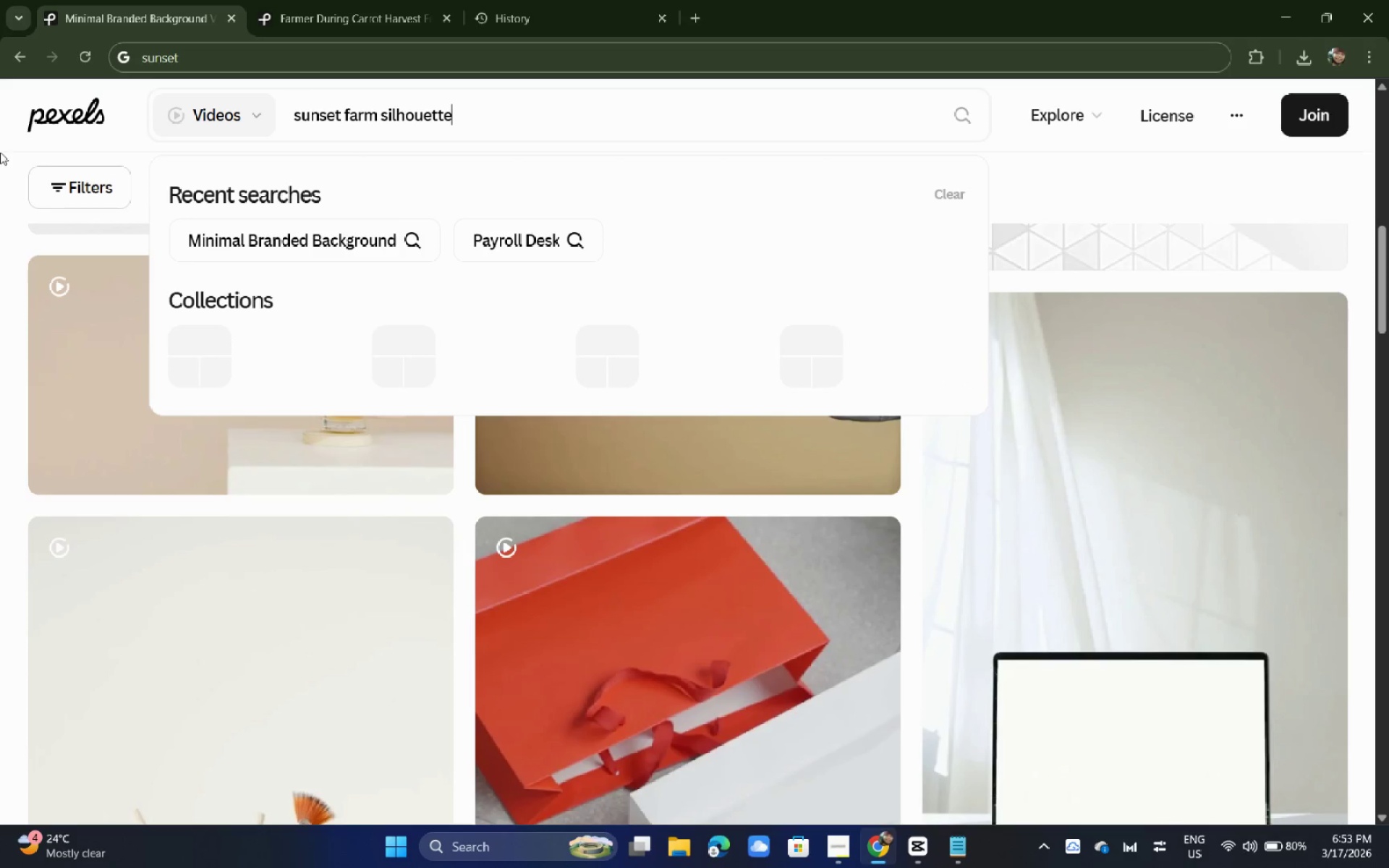 
key(Enter)
 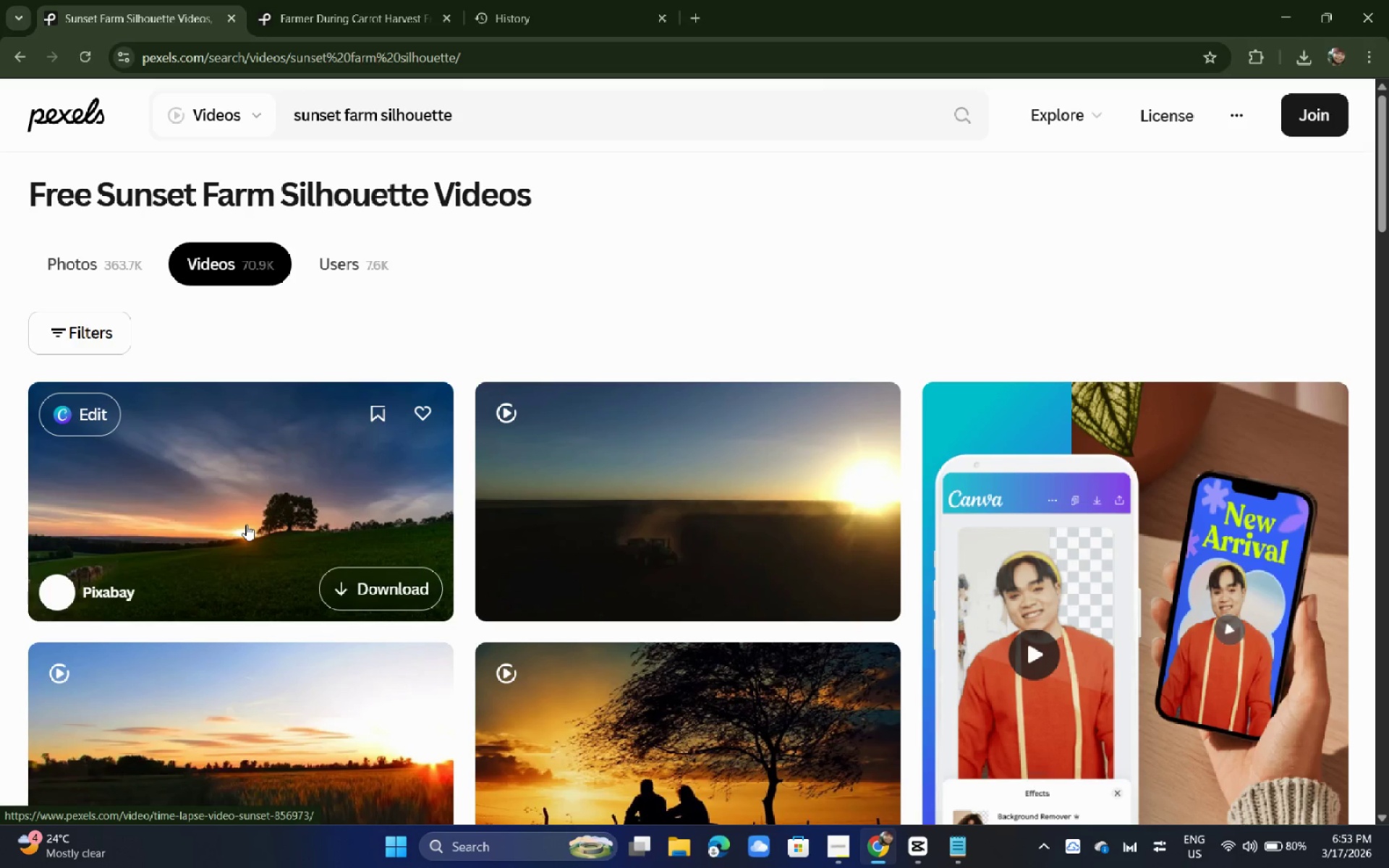 
scroll: coordinate [246, 524], scroll_direction: down, amount: 4.0
 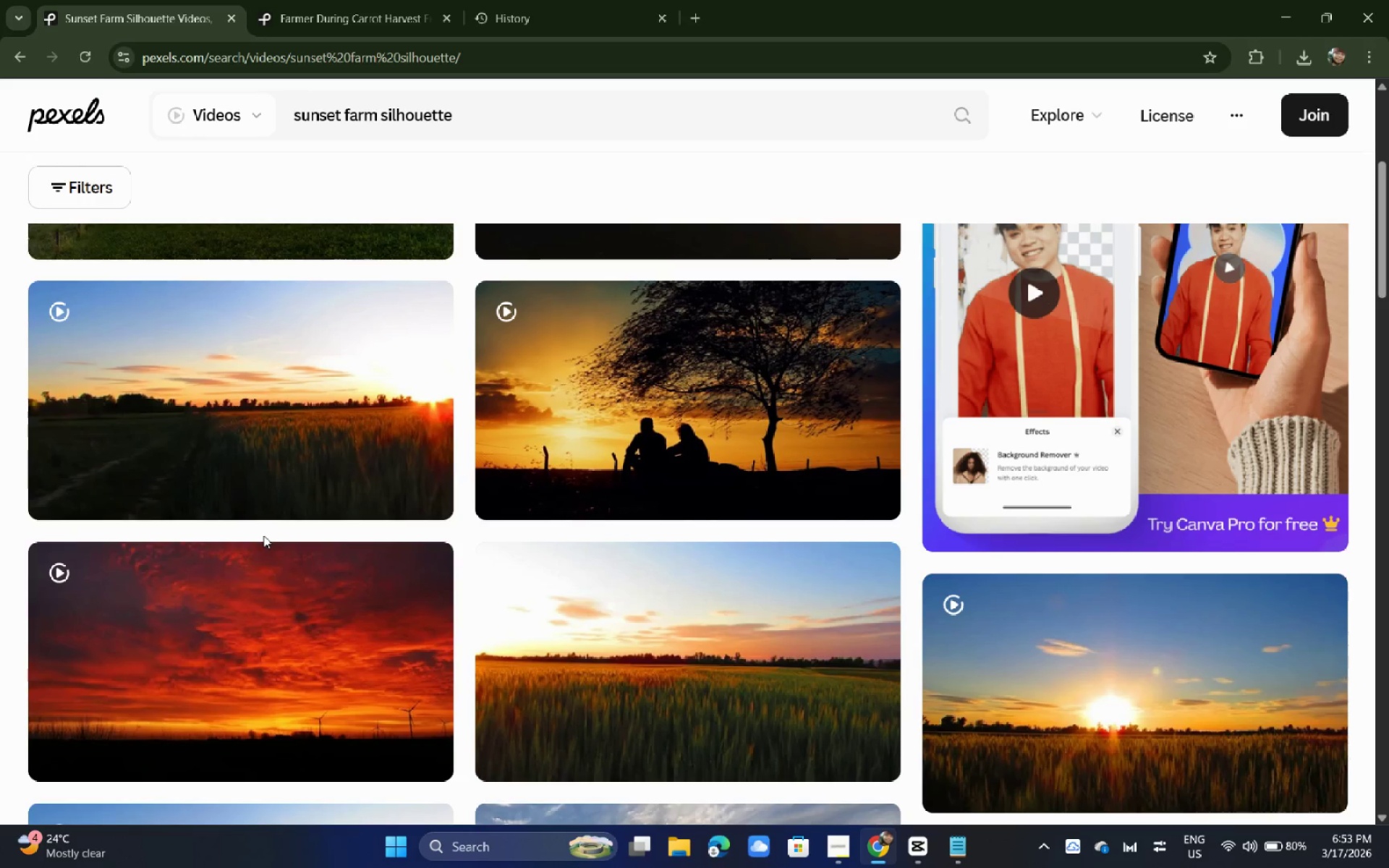 
left_click([255, 418])
 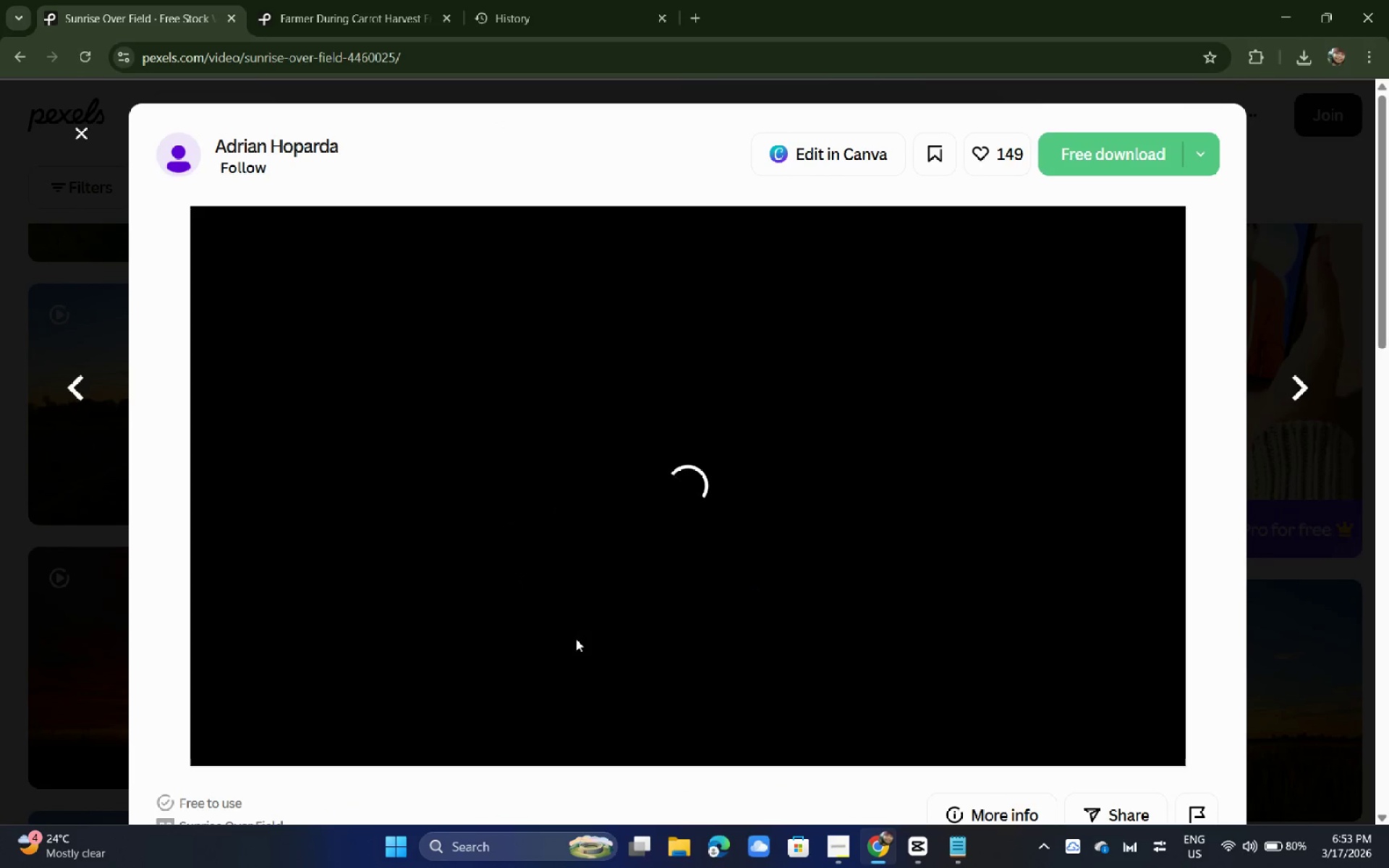 
left_click([924, 850])
 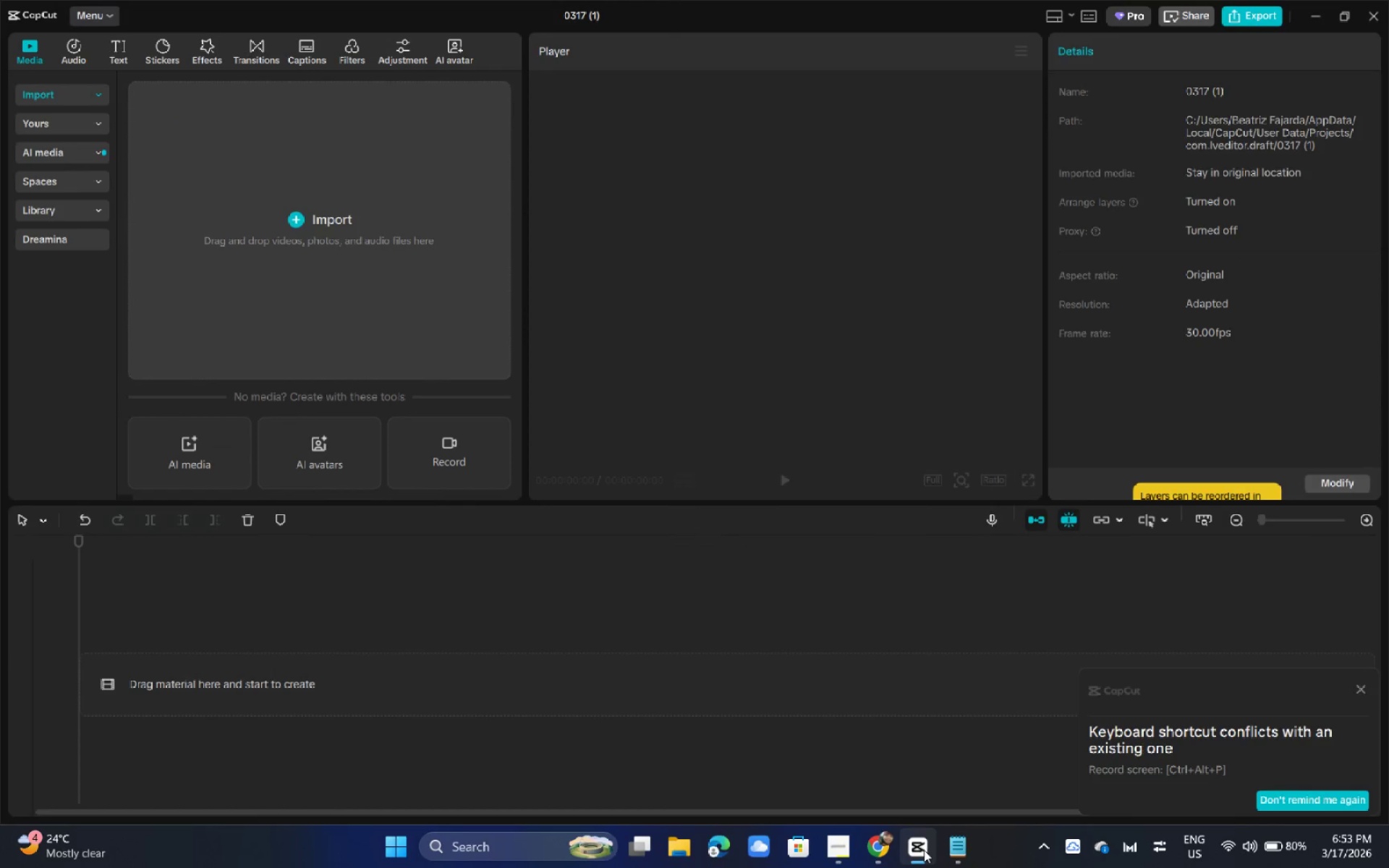 
left_click([924, 850])